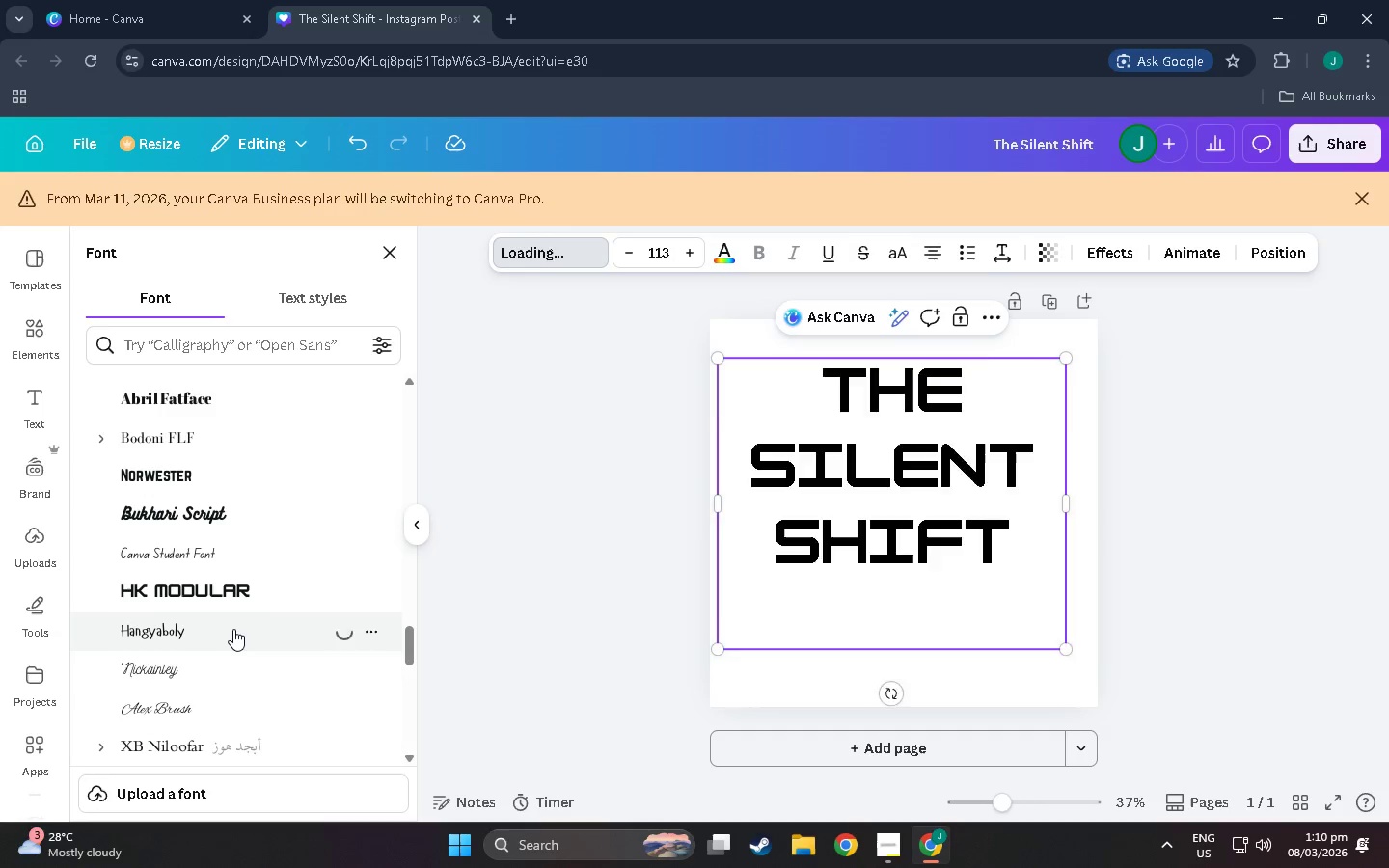 
scroll: coordinate [233, 629], scroll_direction: down, amount: 1.0
 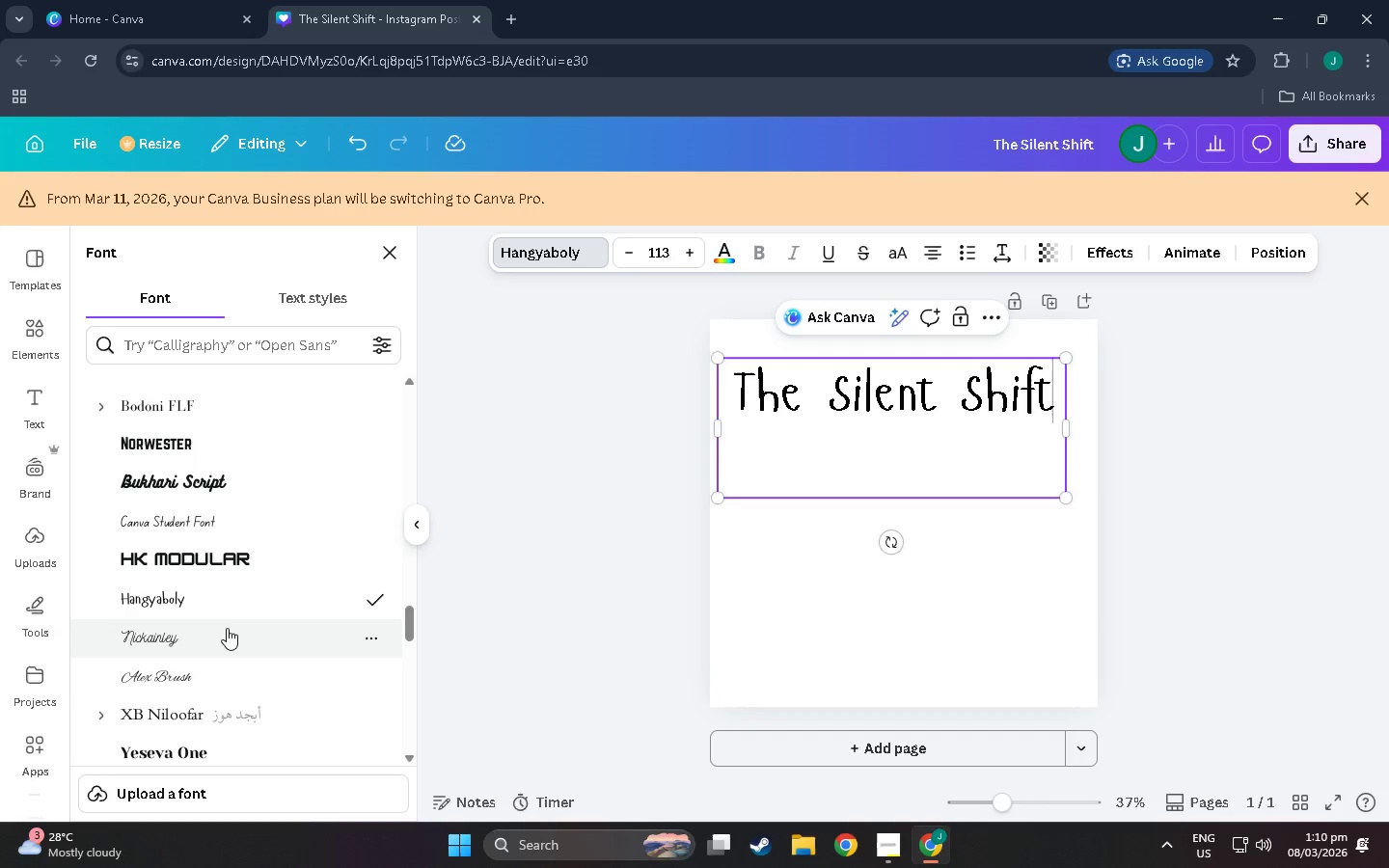 
left_click([223, 645])
 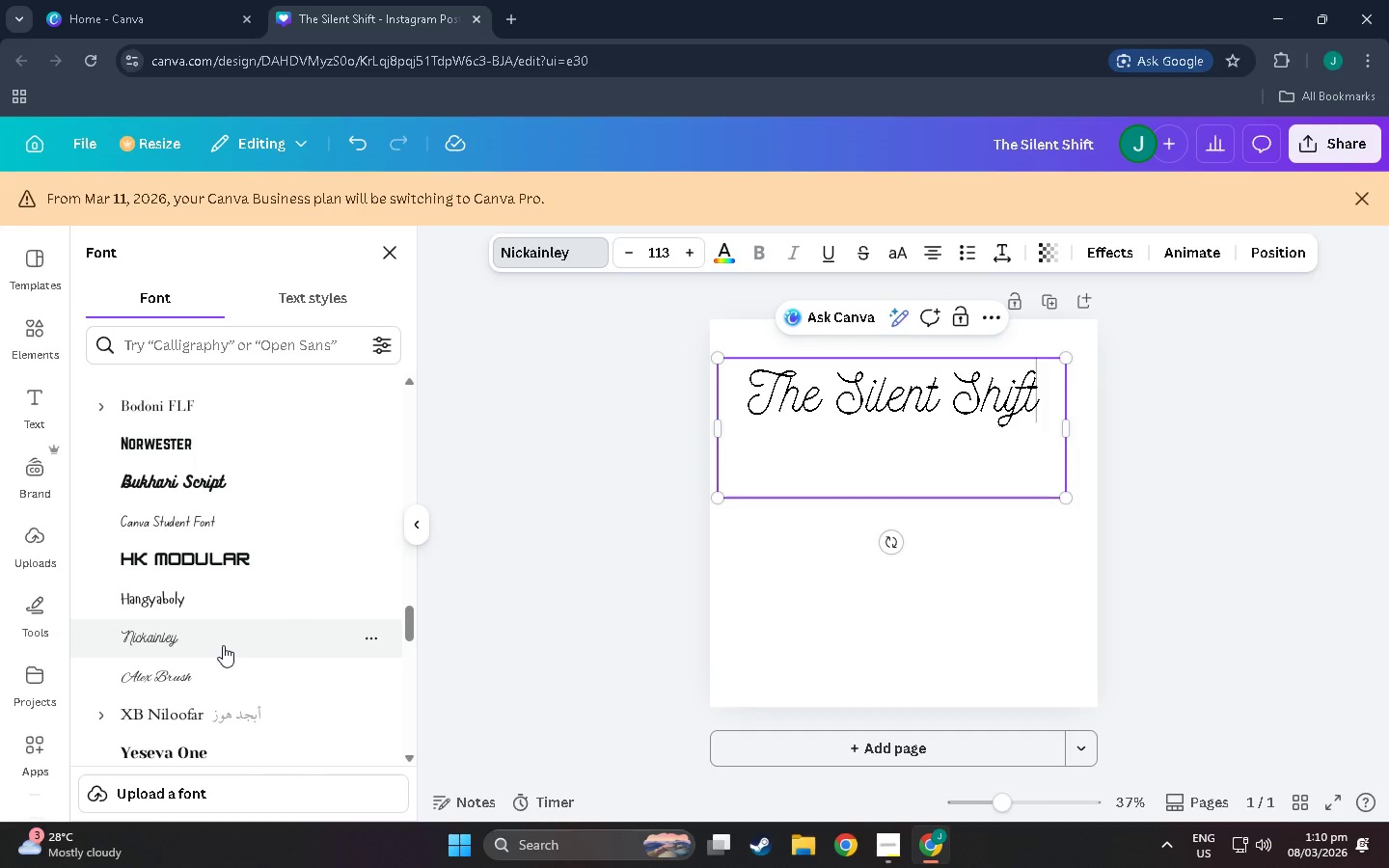 
scroll: coordinate [220, 618], scroll_direction: down, amount: 5.0
 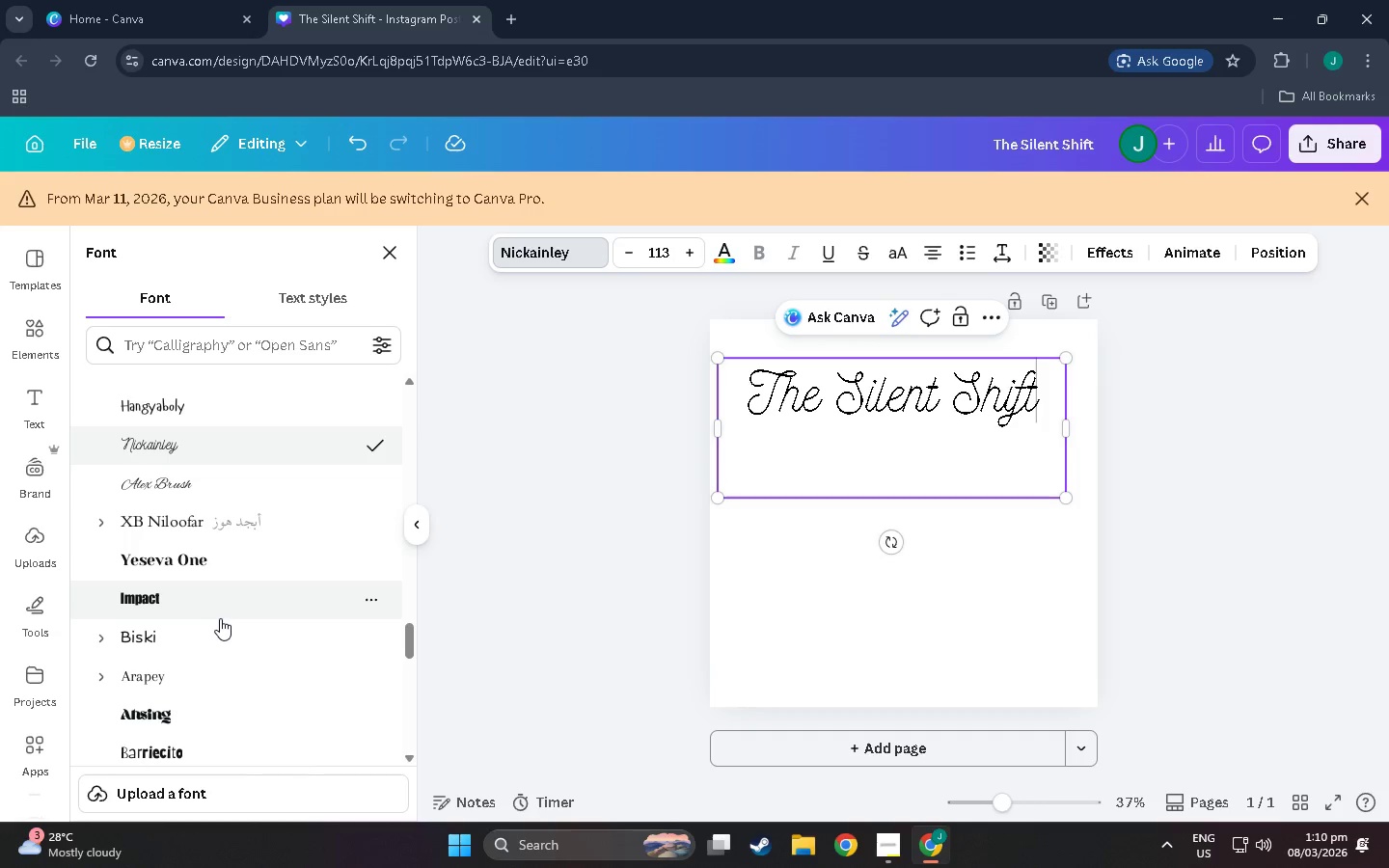 
scroll: coordinate [220, 618], scroll_direction: down, amount: 3.0
 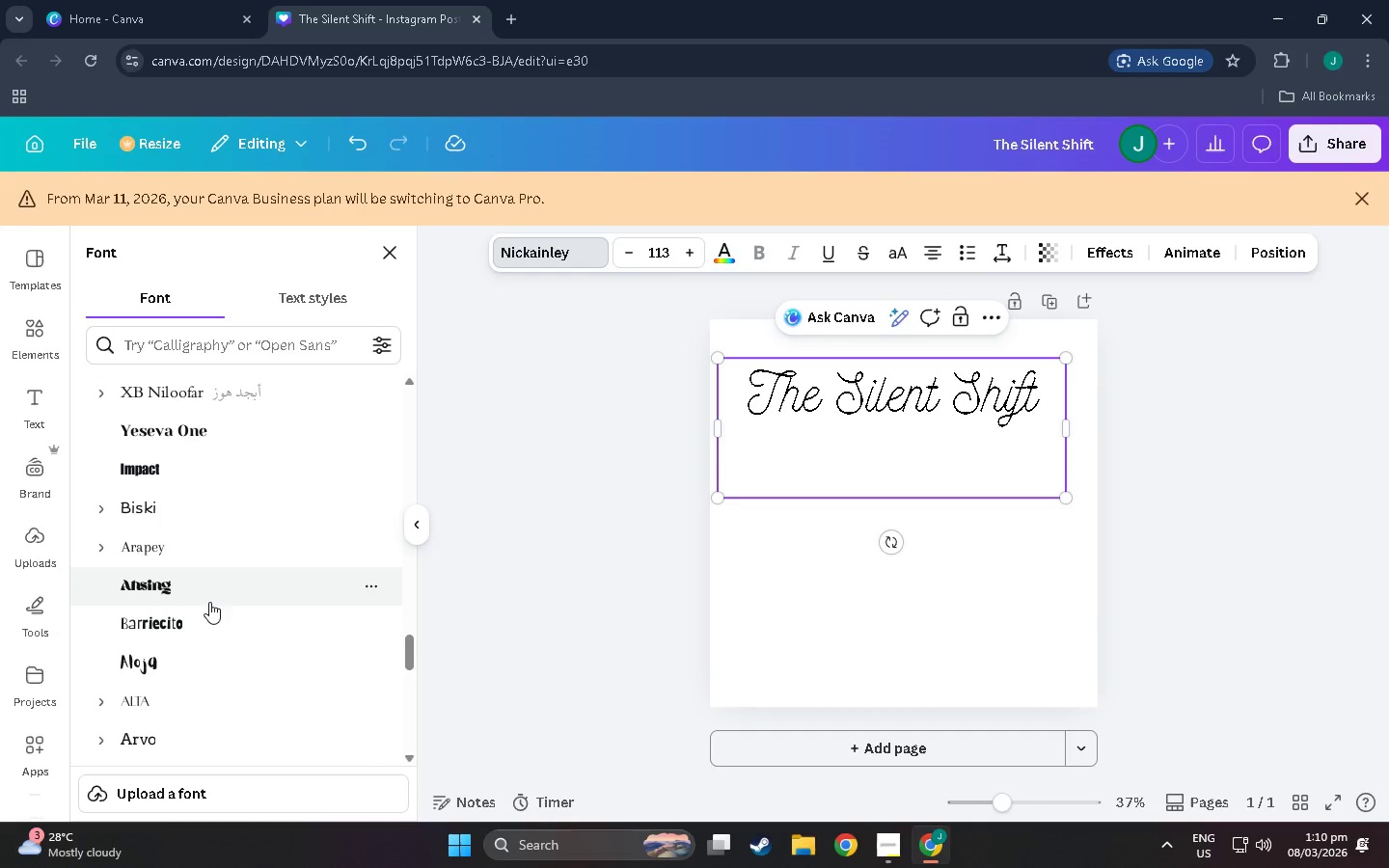 
left_click([204, 593])
 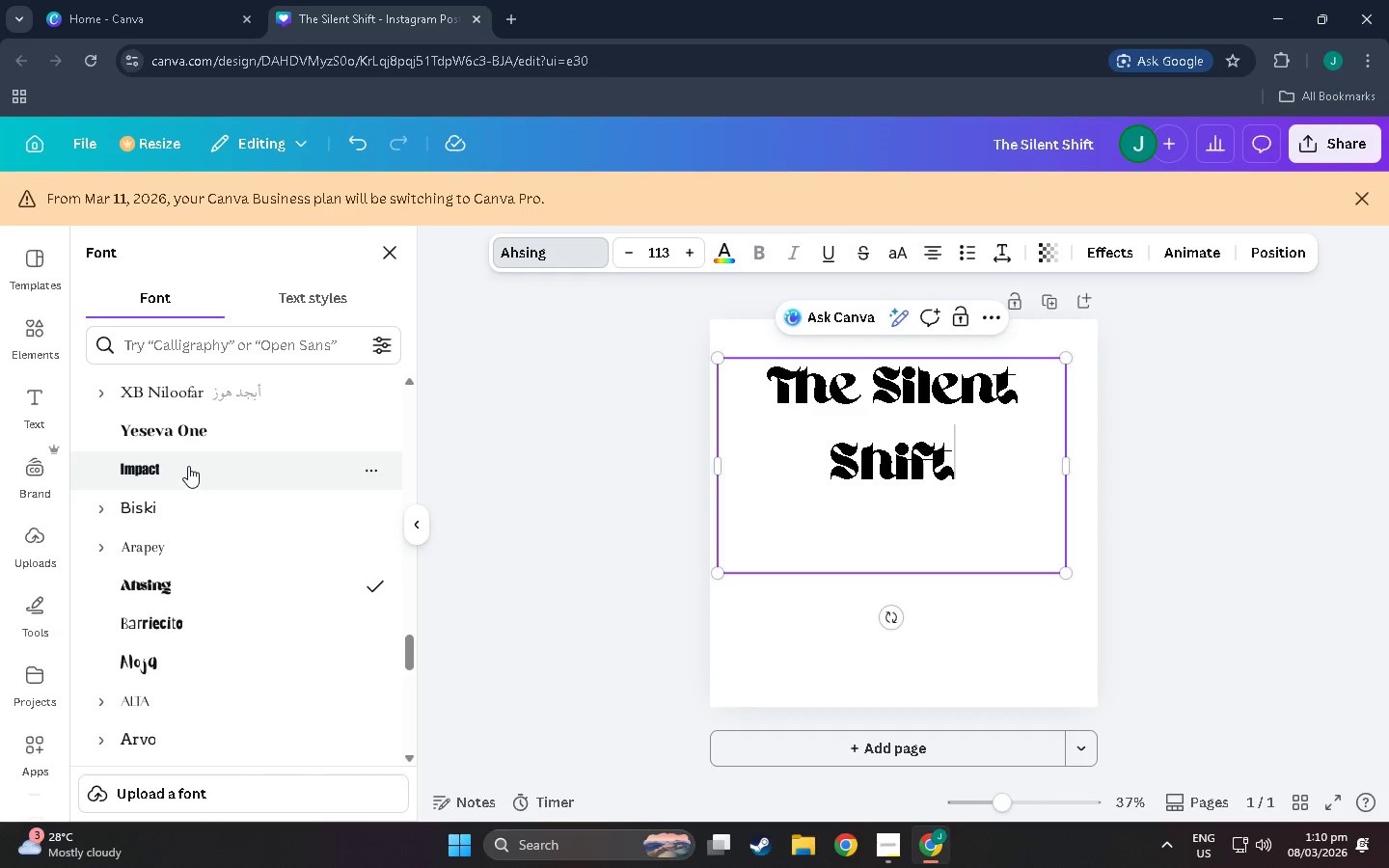 
left_click([187, 463])
 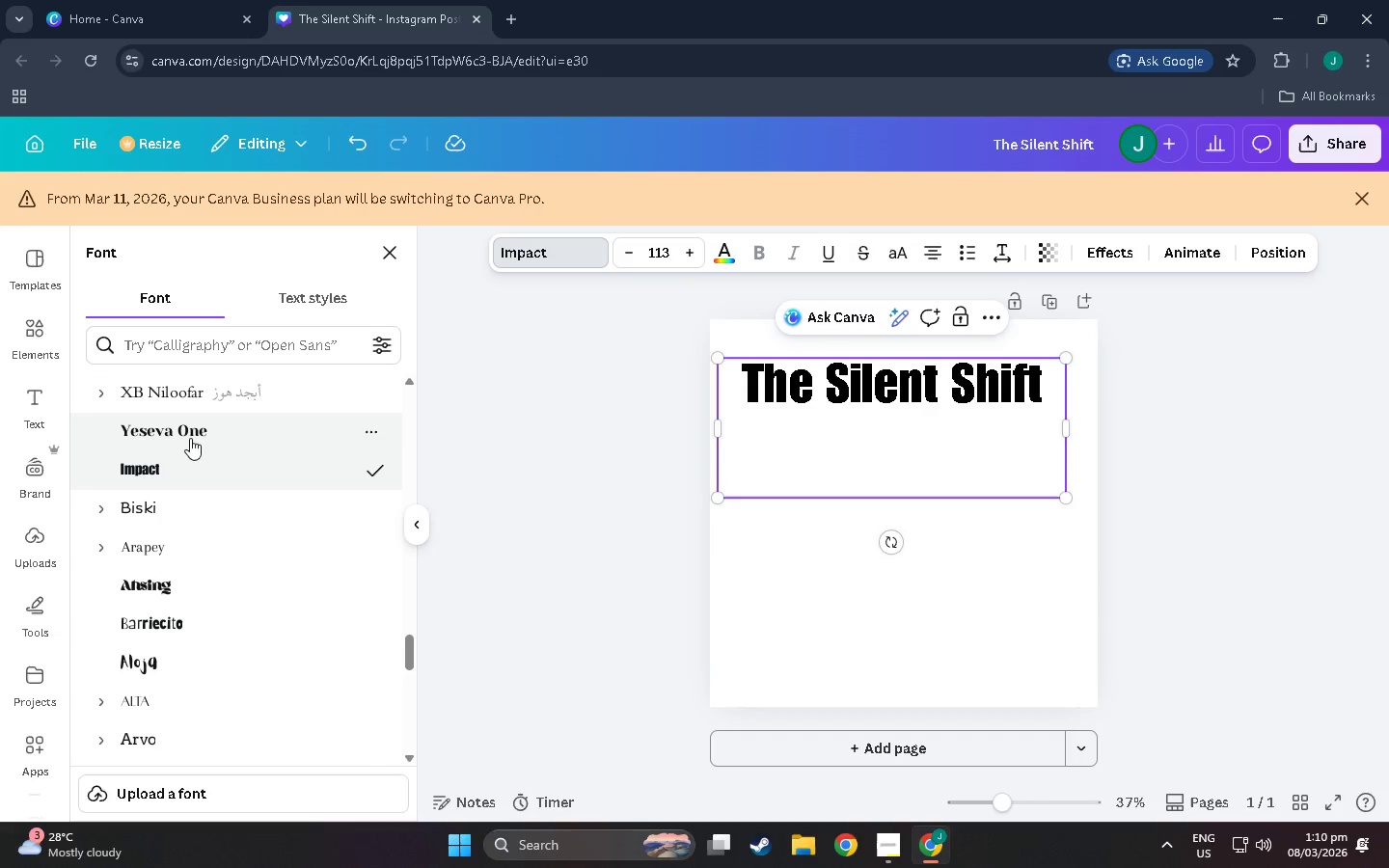 
left_click([191, 432])
 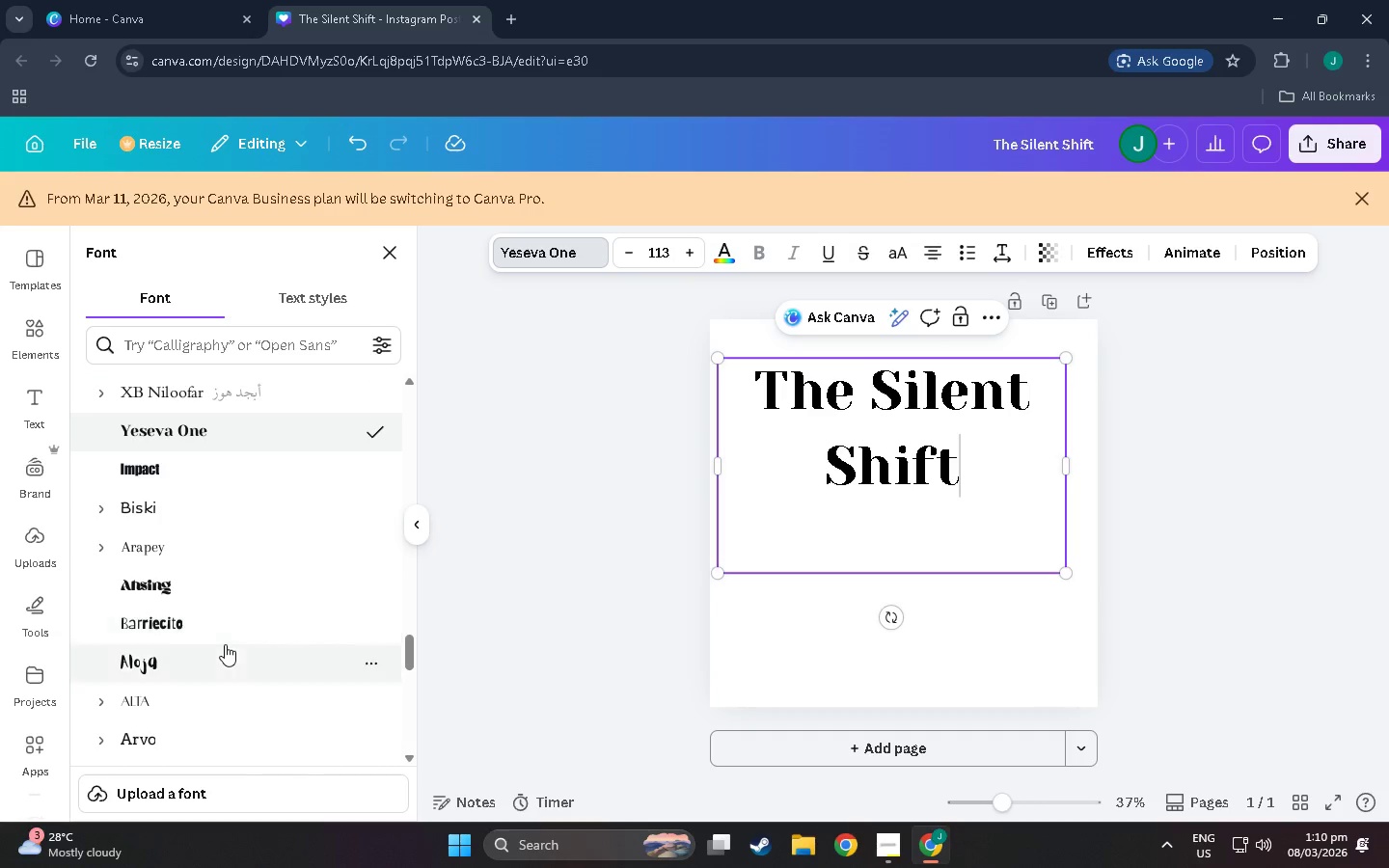 
left_click([212, 647])
 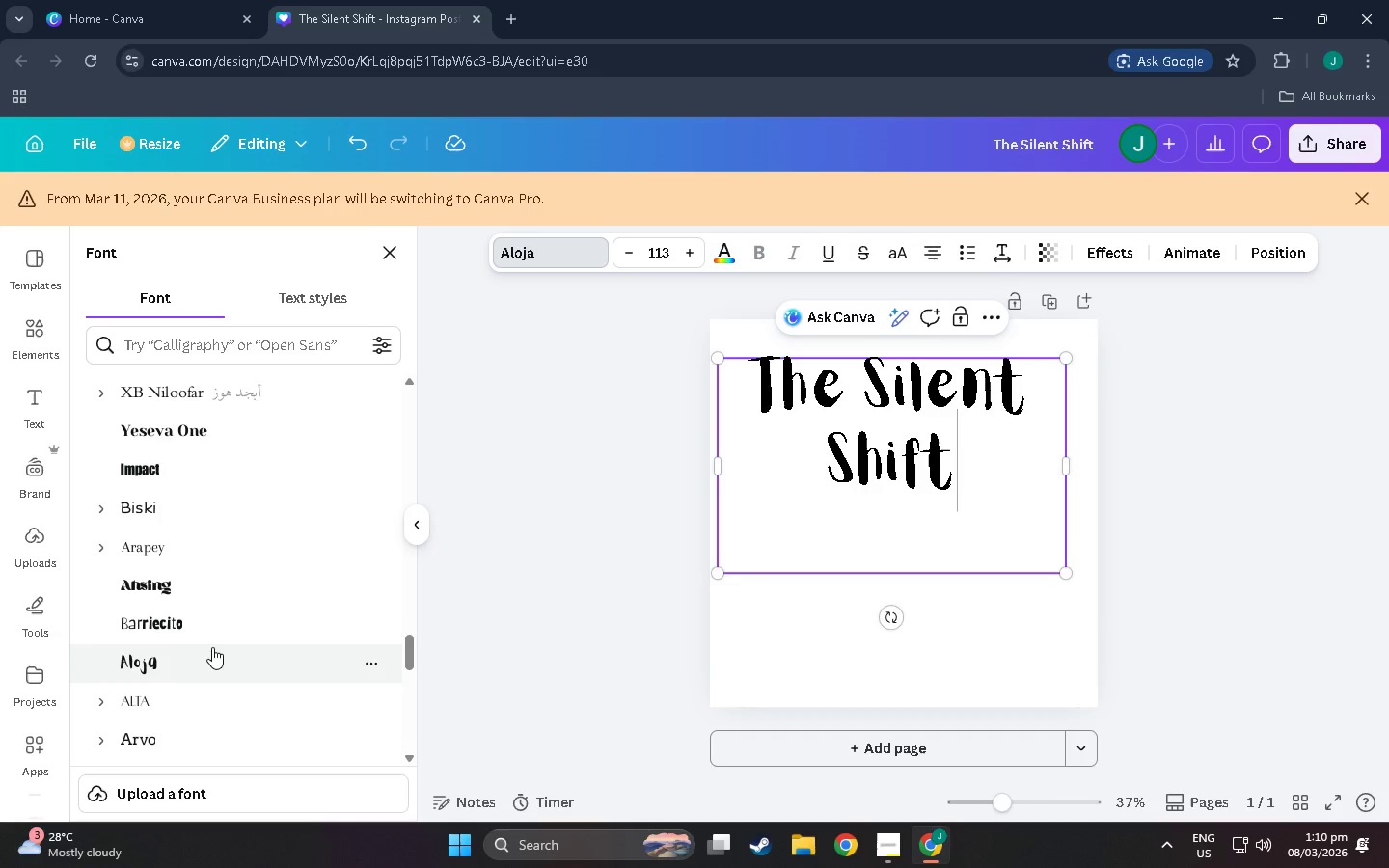 
scroll: coordinate [212, 647], scroll_direction: down, amount: 1.0
 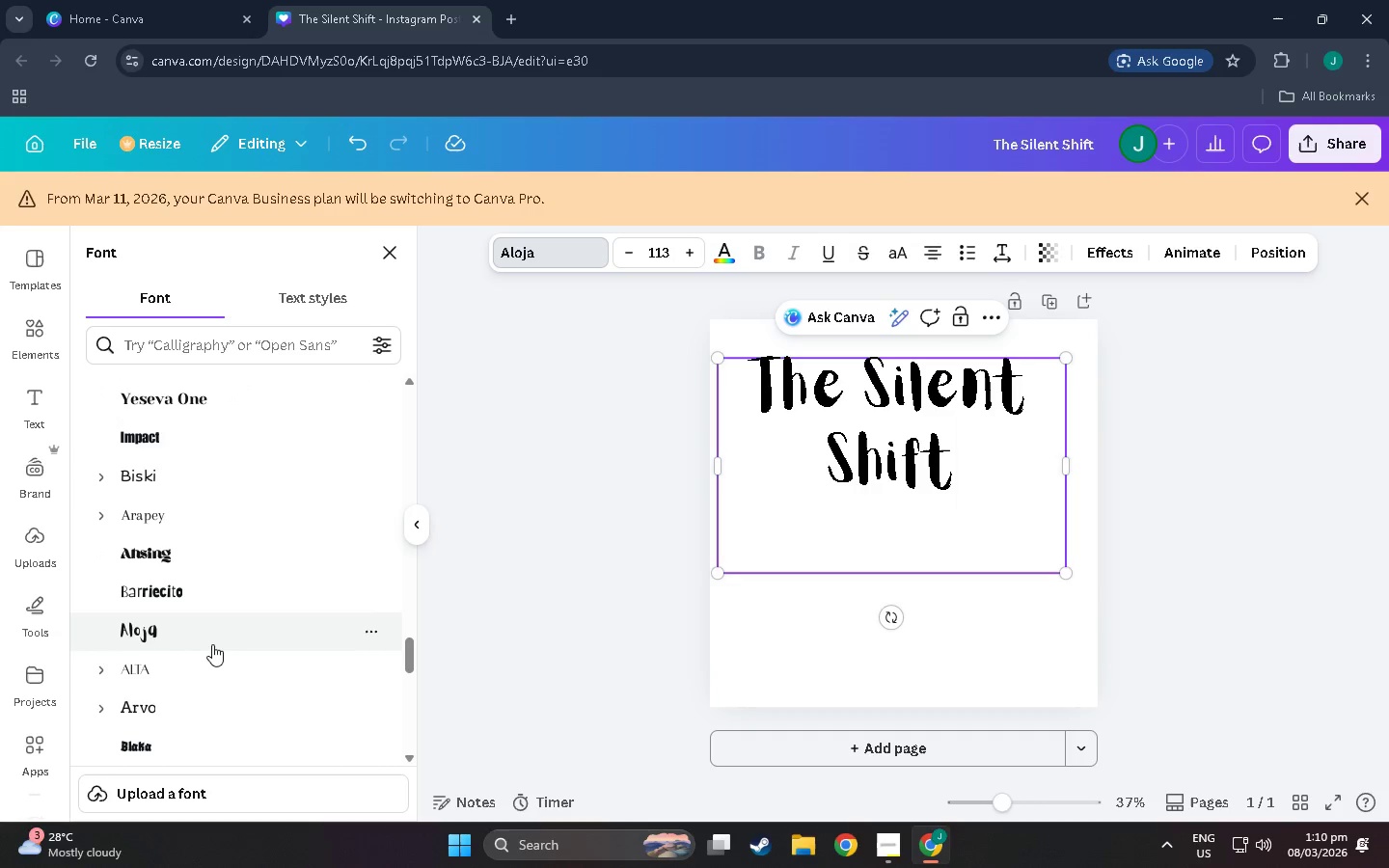 
left_click([212, 644])
 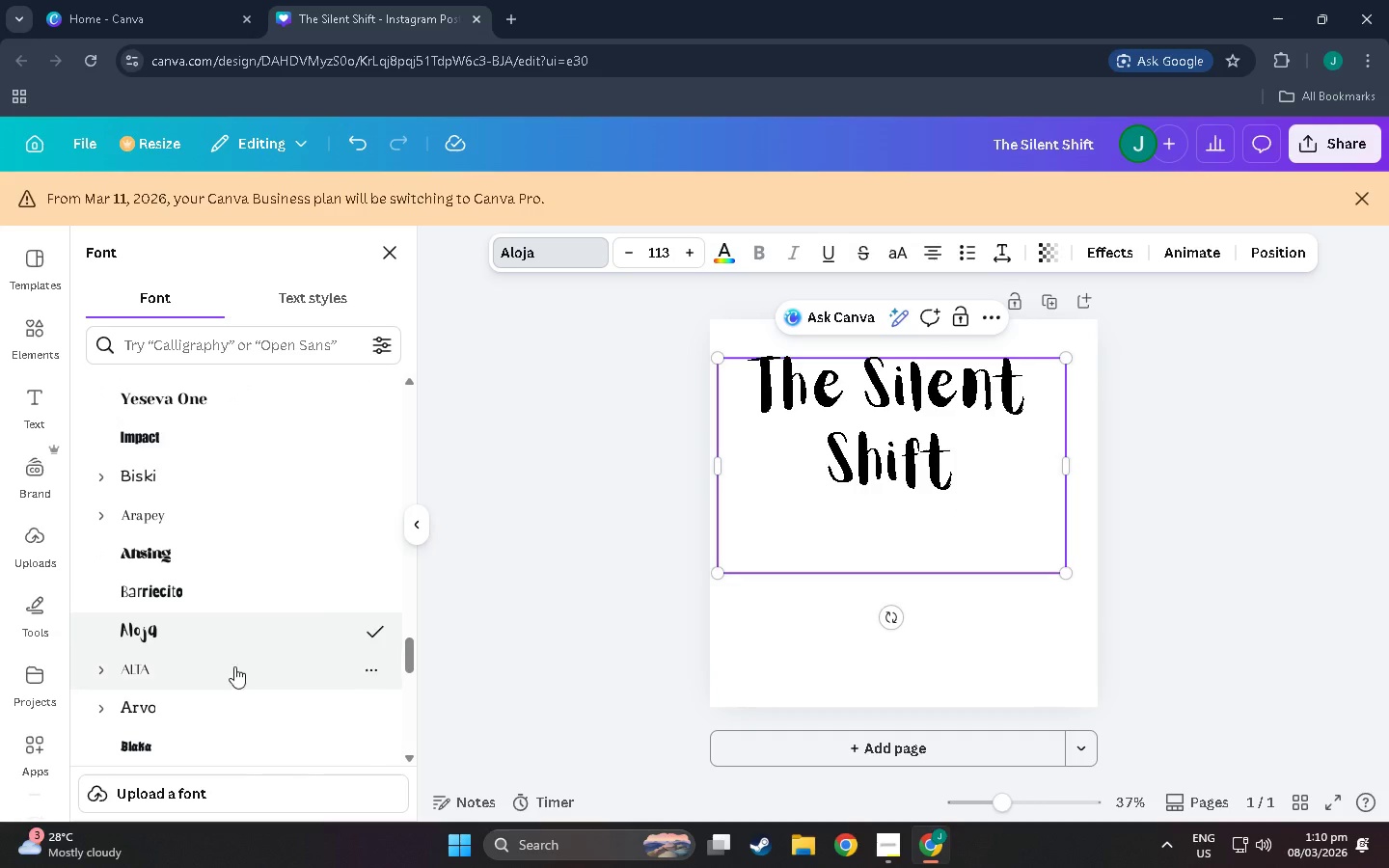 
left_click([234, 666])
 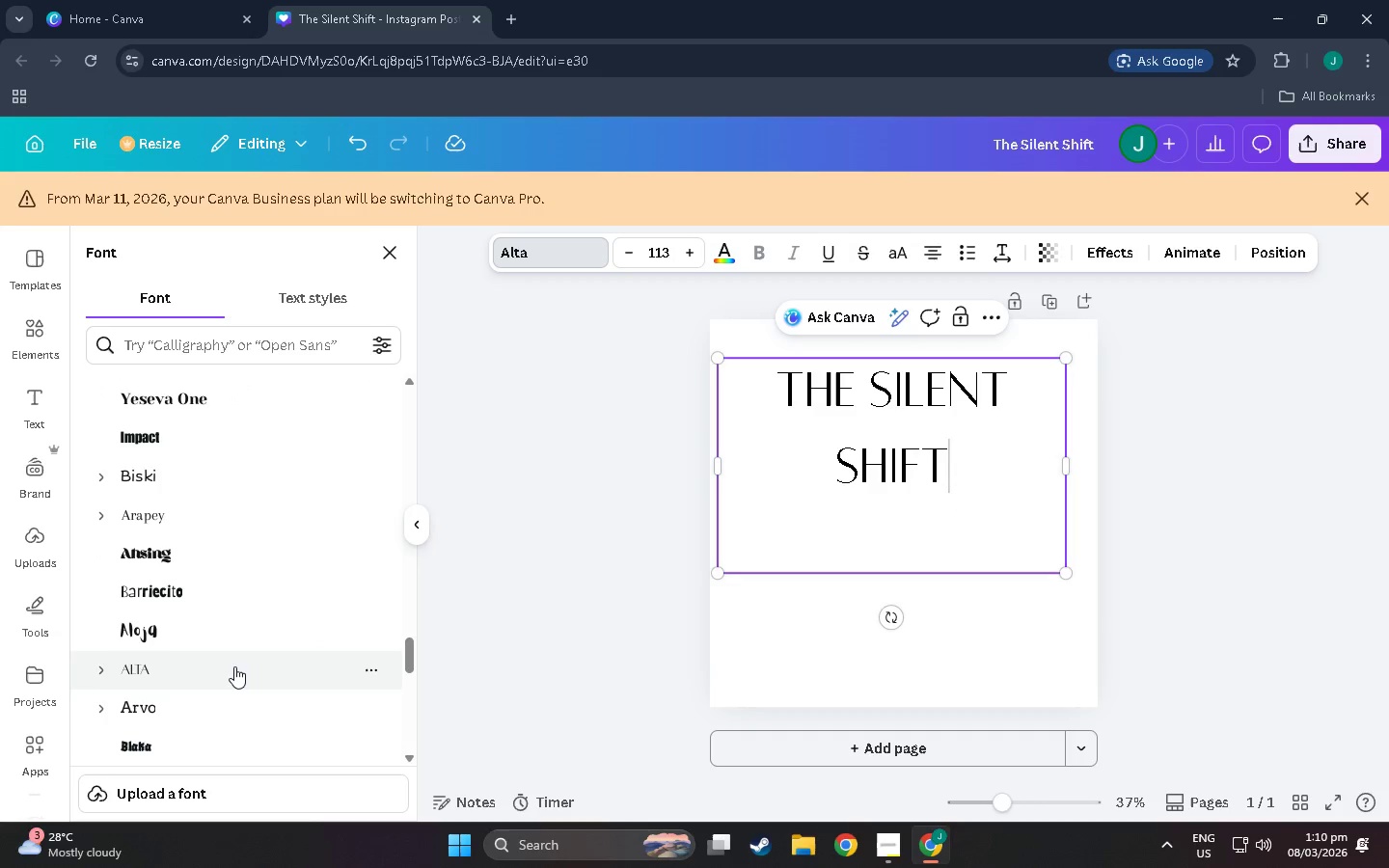 
scroll: coordinate [234, 666], scroll_direction: down, amount: 1.0
 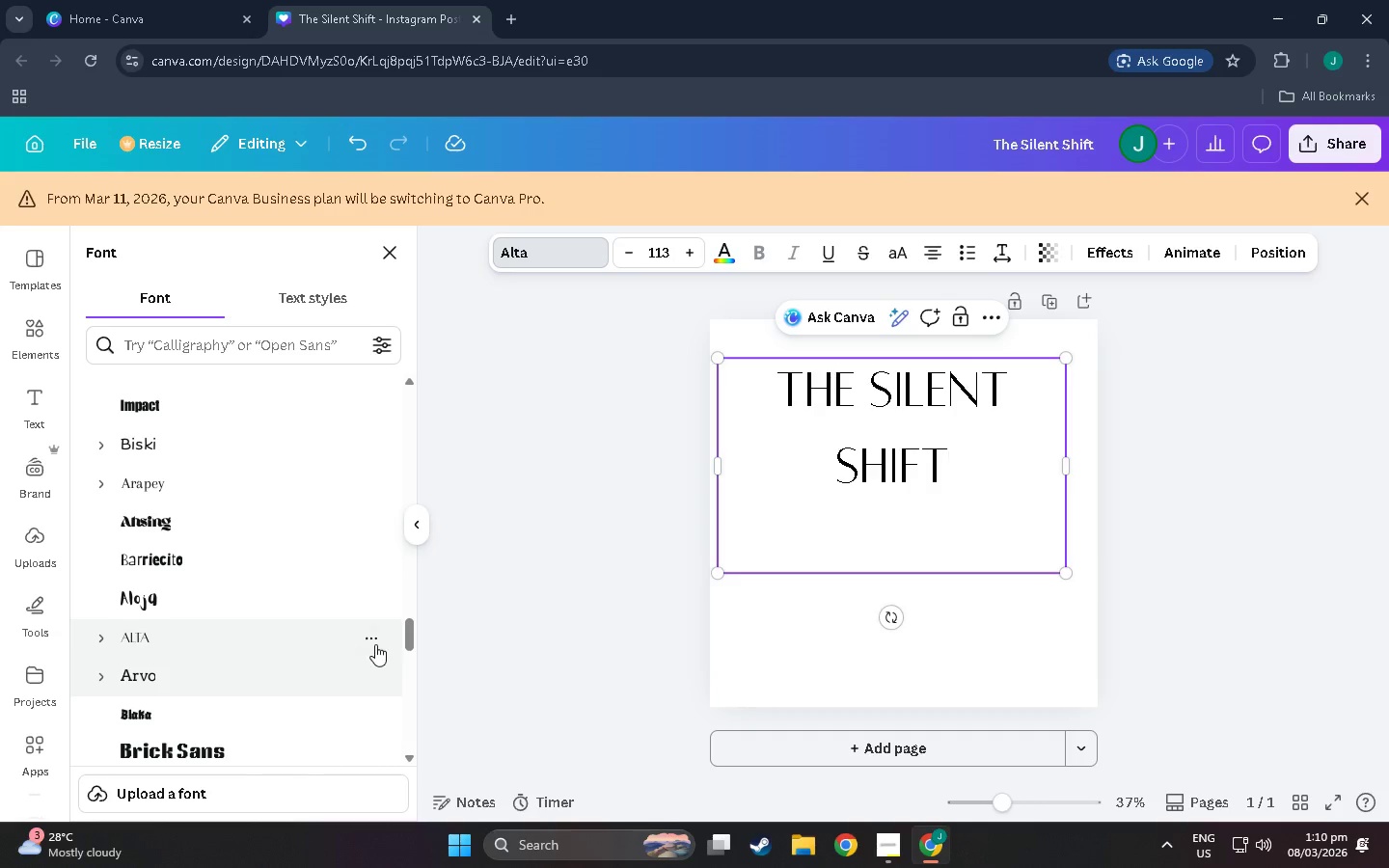 
left_click([378, 643])
 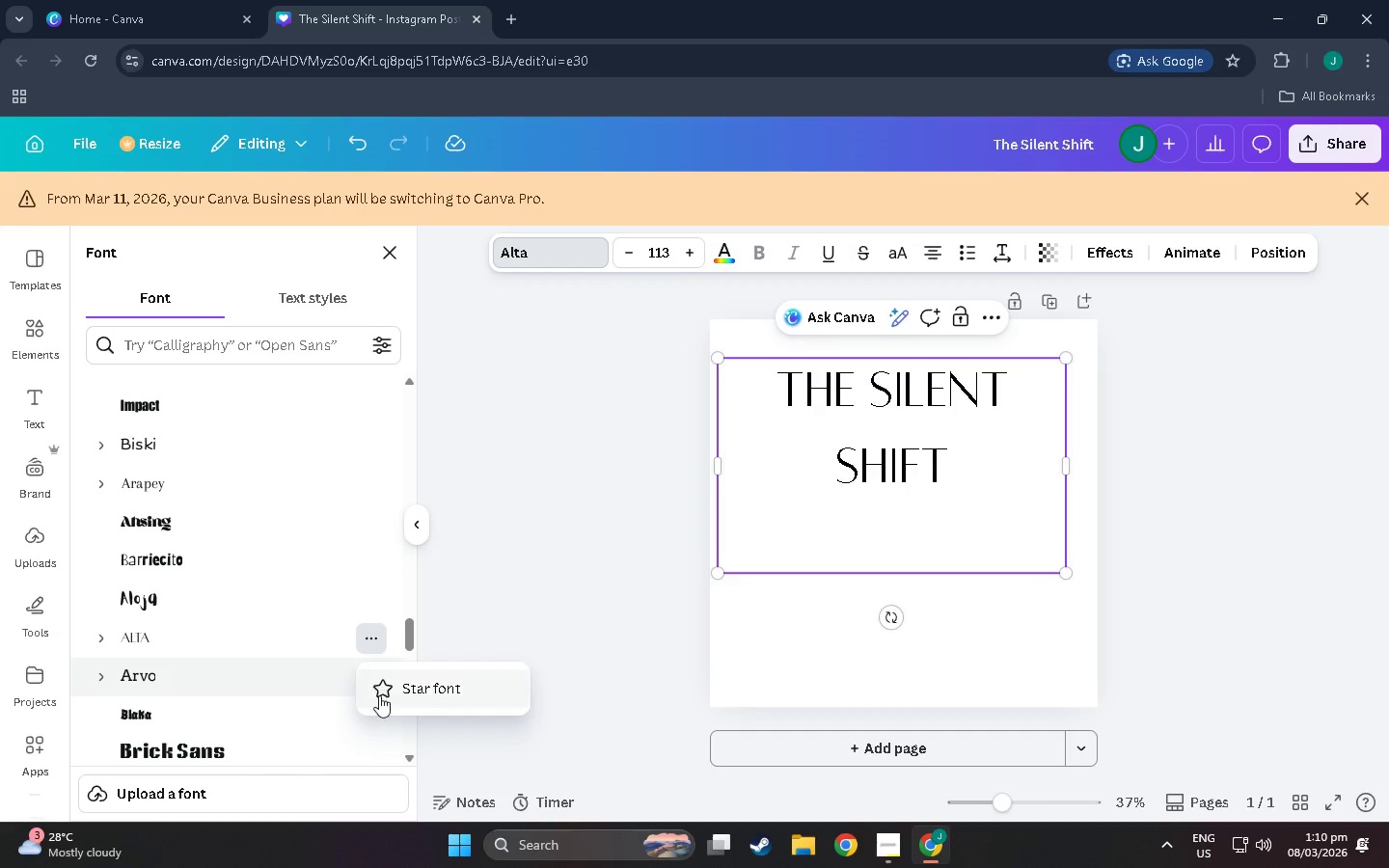 
left_click([380, 695])
 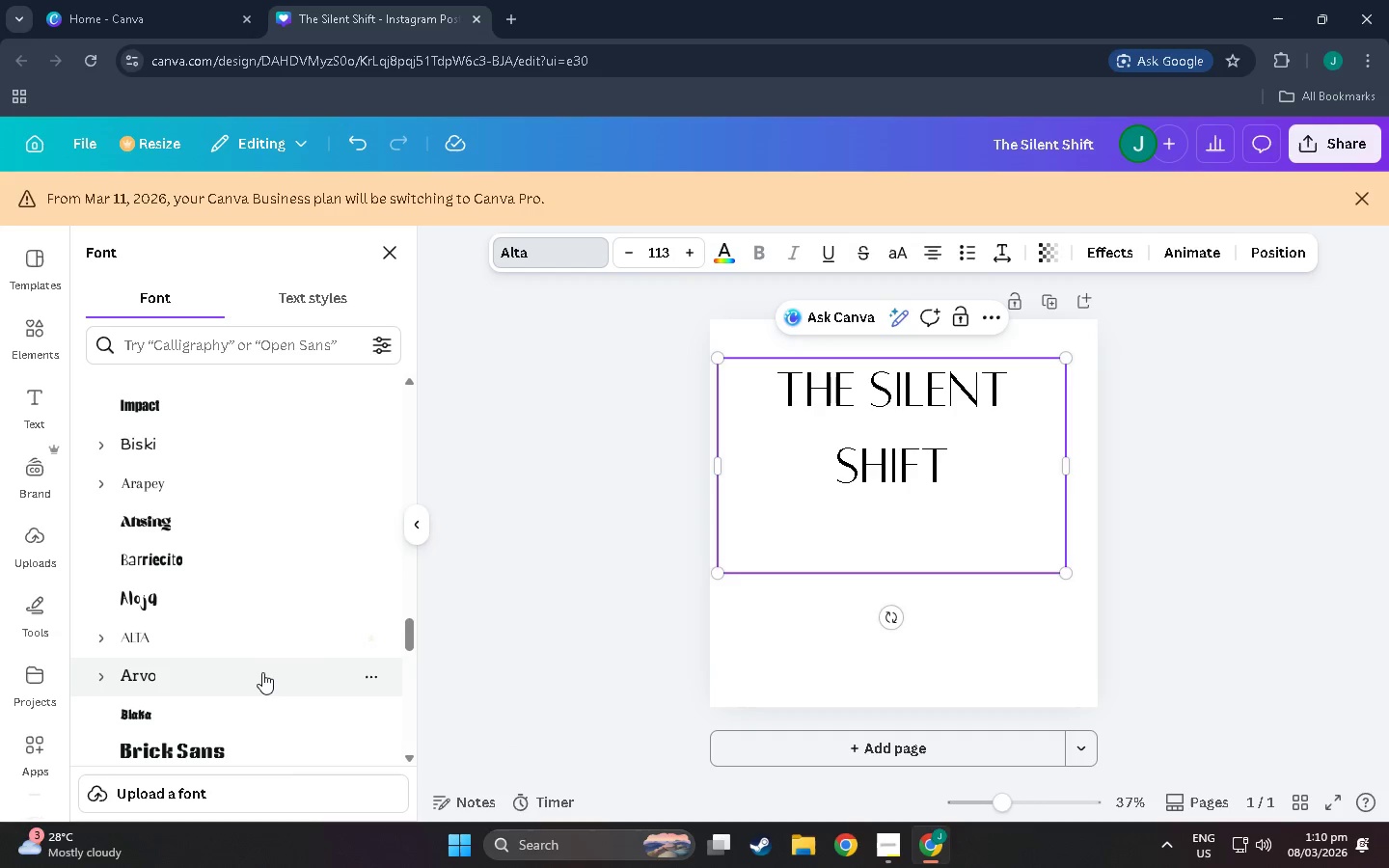 
left_click([260, 672])
 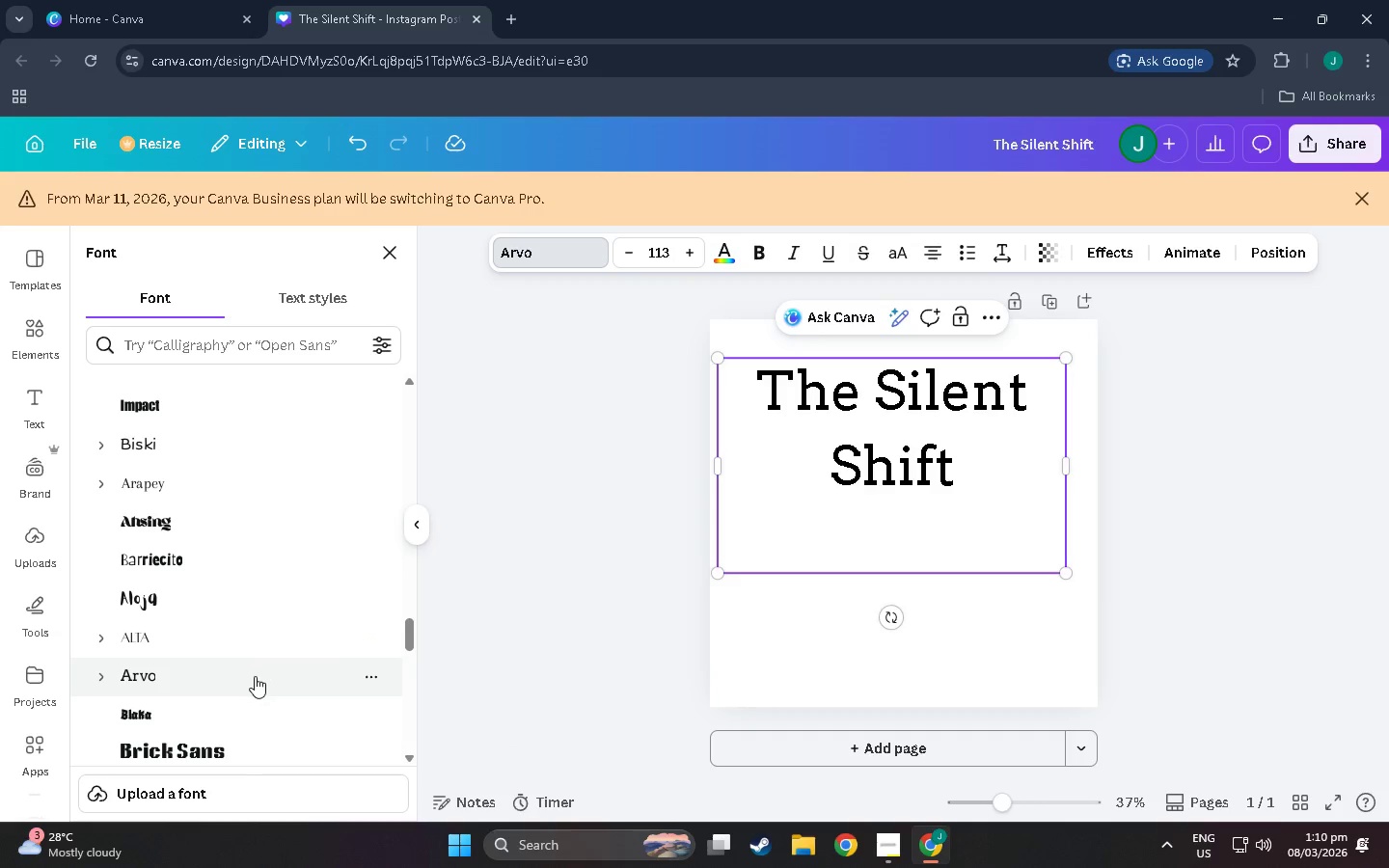 
left_click([256, 704])
 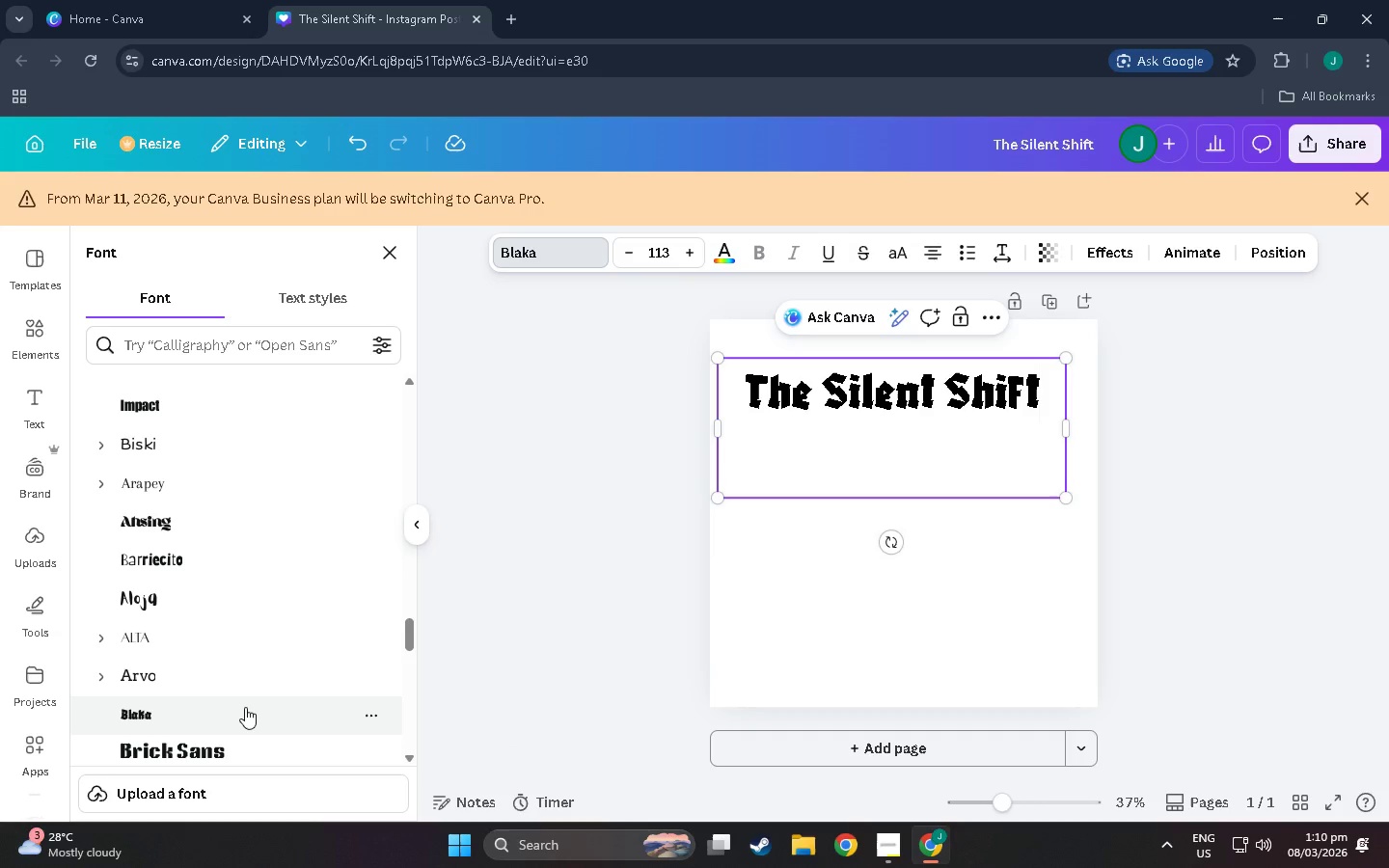 
scroll: coordinate [245, 707], scroll_direction: down, amount: 1.0
 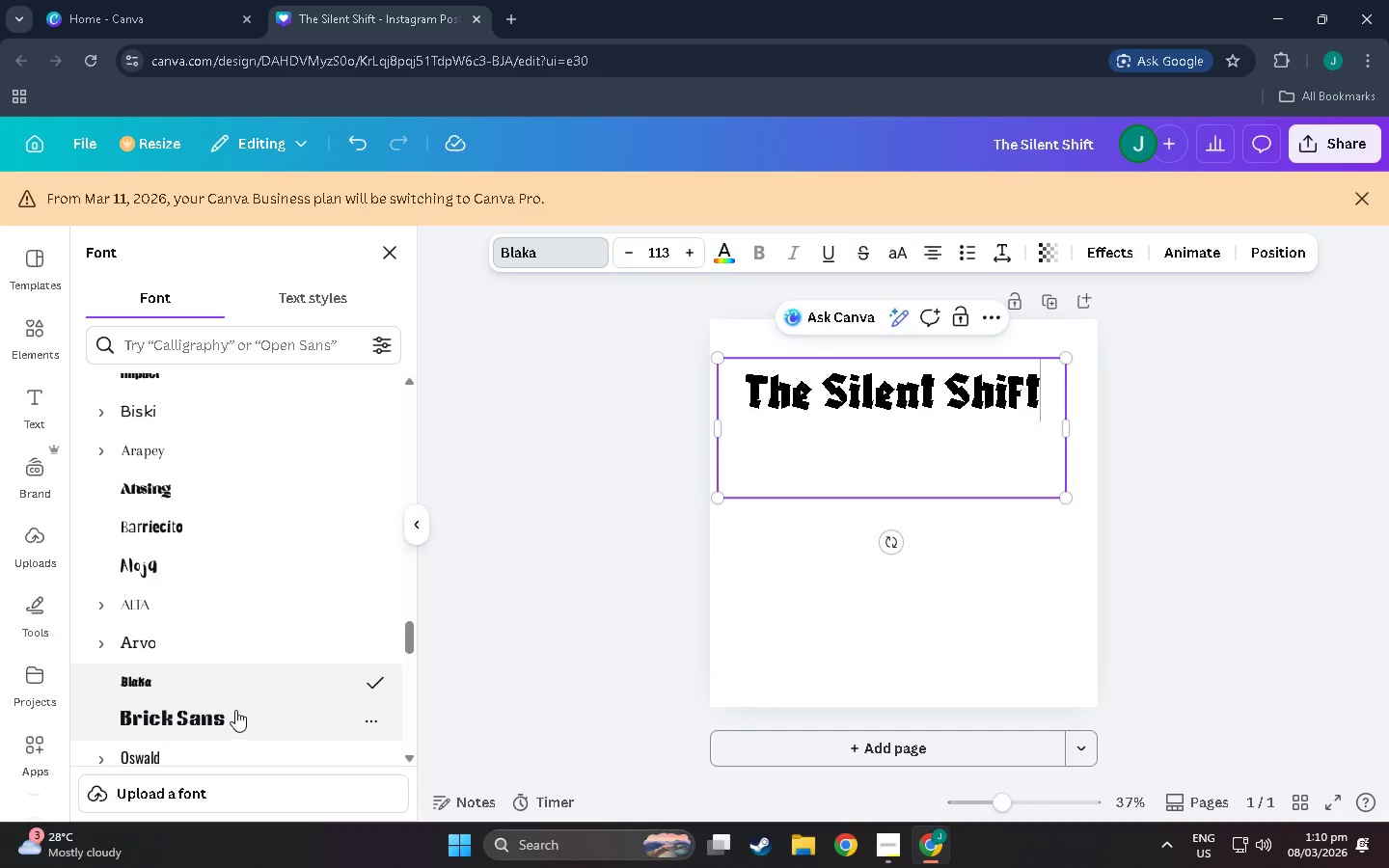 
left_click([235, 710])
 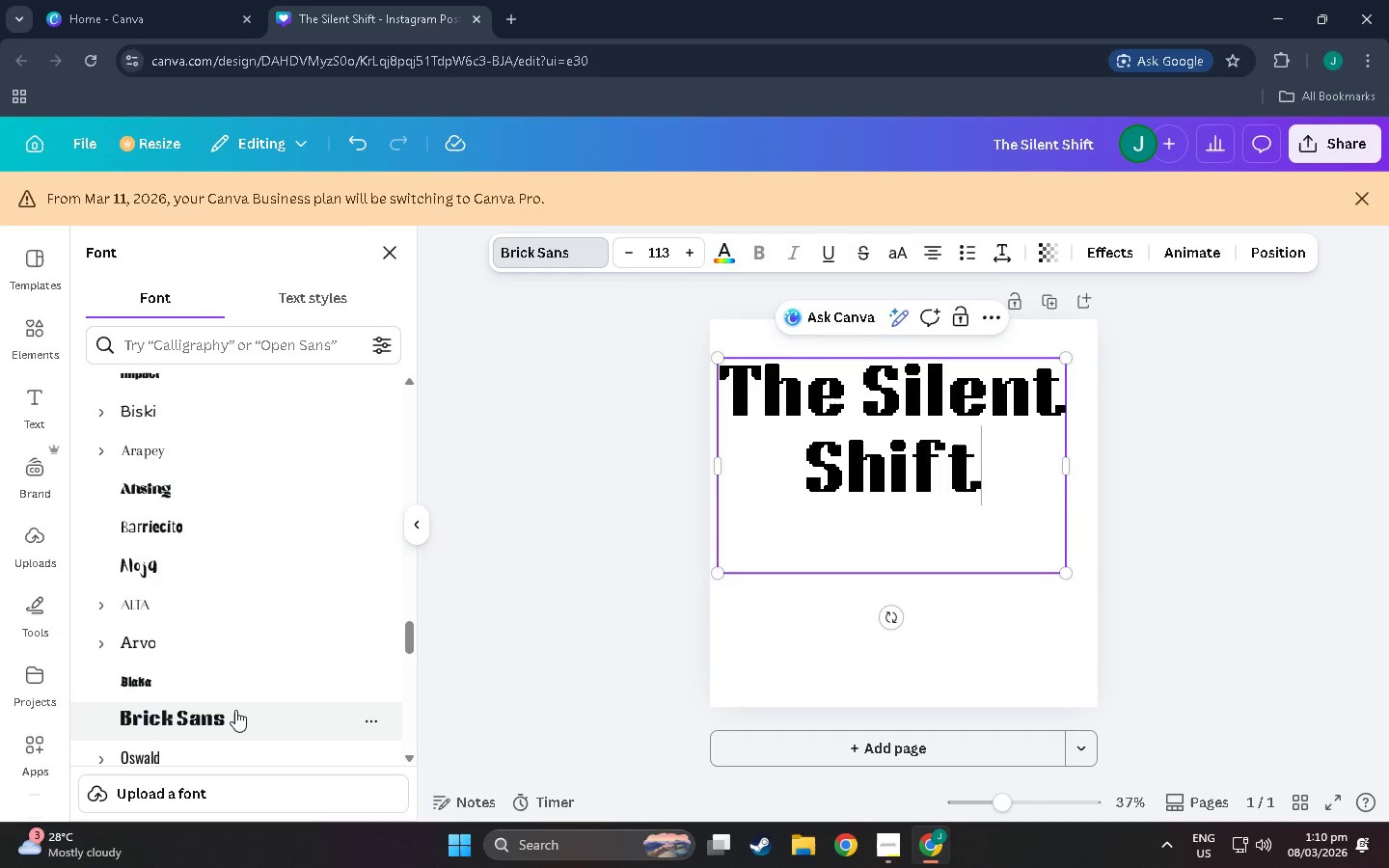 
scroll: coordinate [235, 710], scroll_direction: down, amount: 1.0
 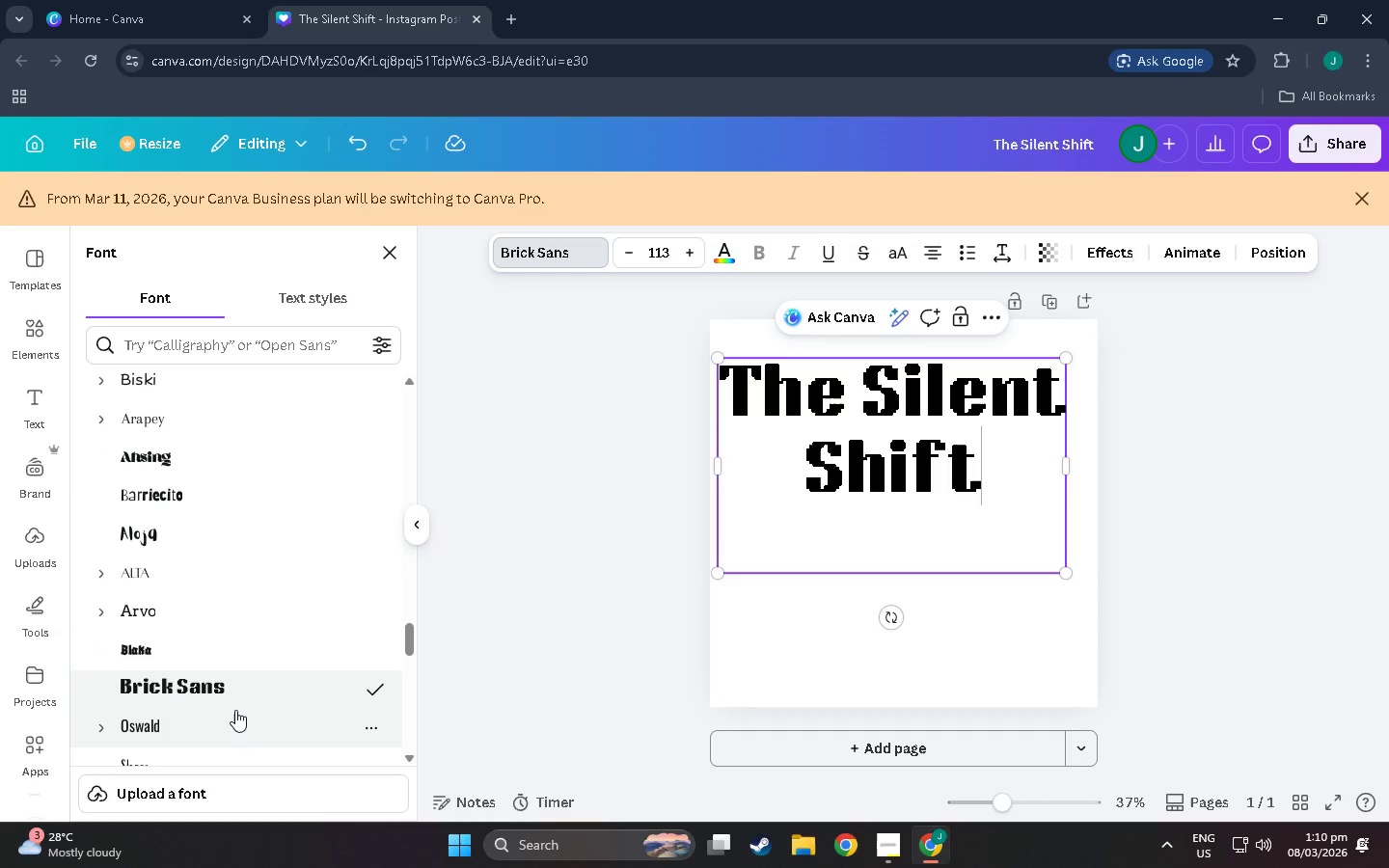 
left_click([235, 710])
 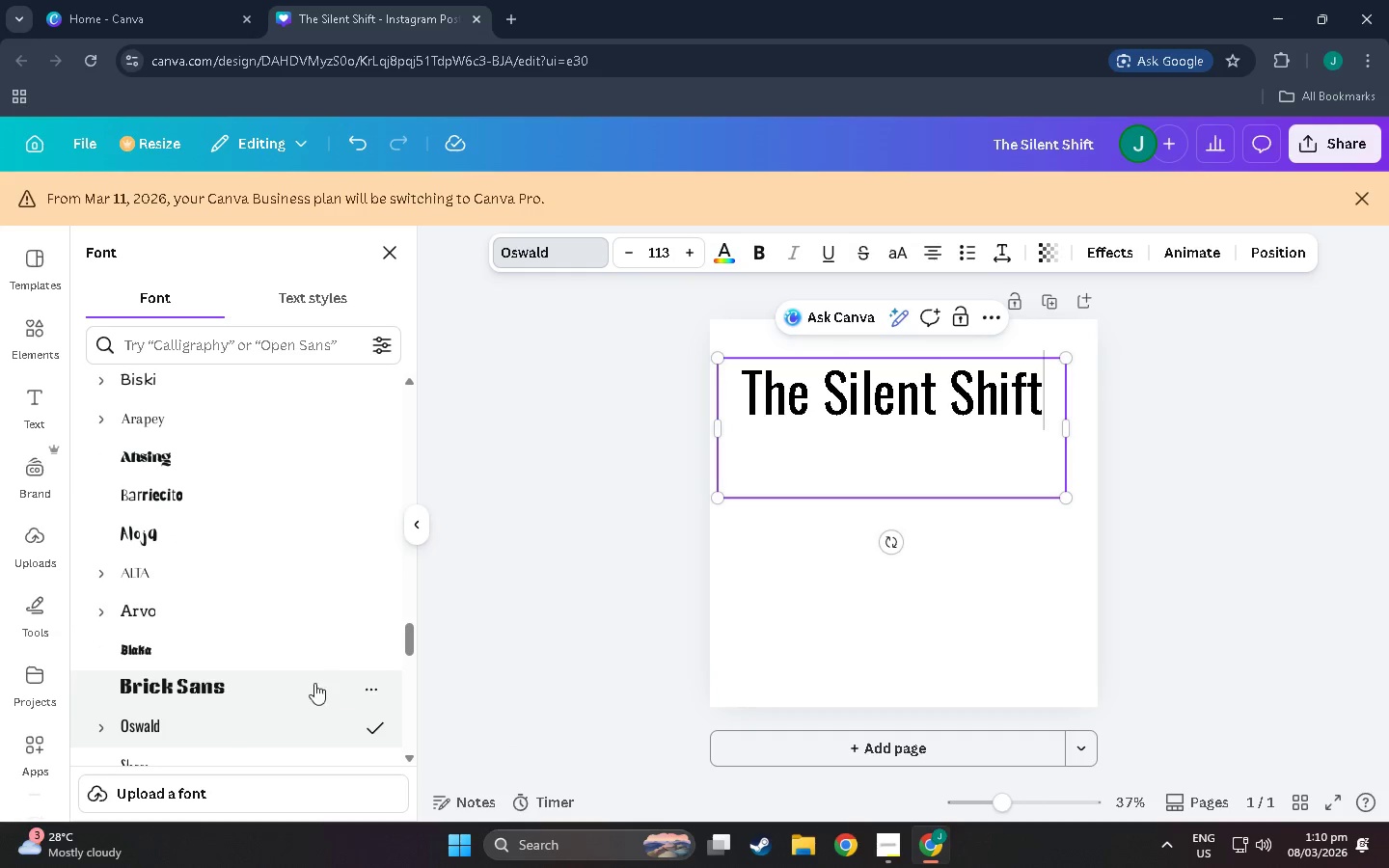 
left_click([369, 683])
 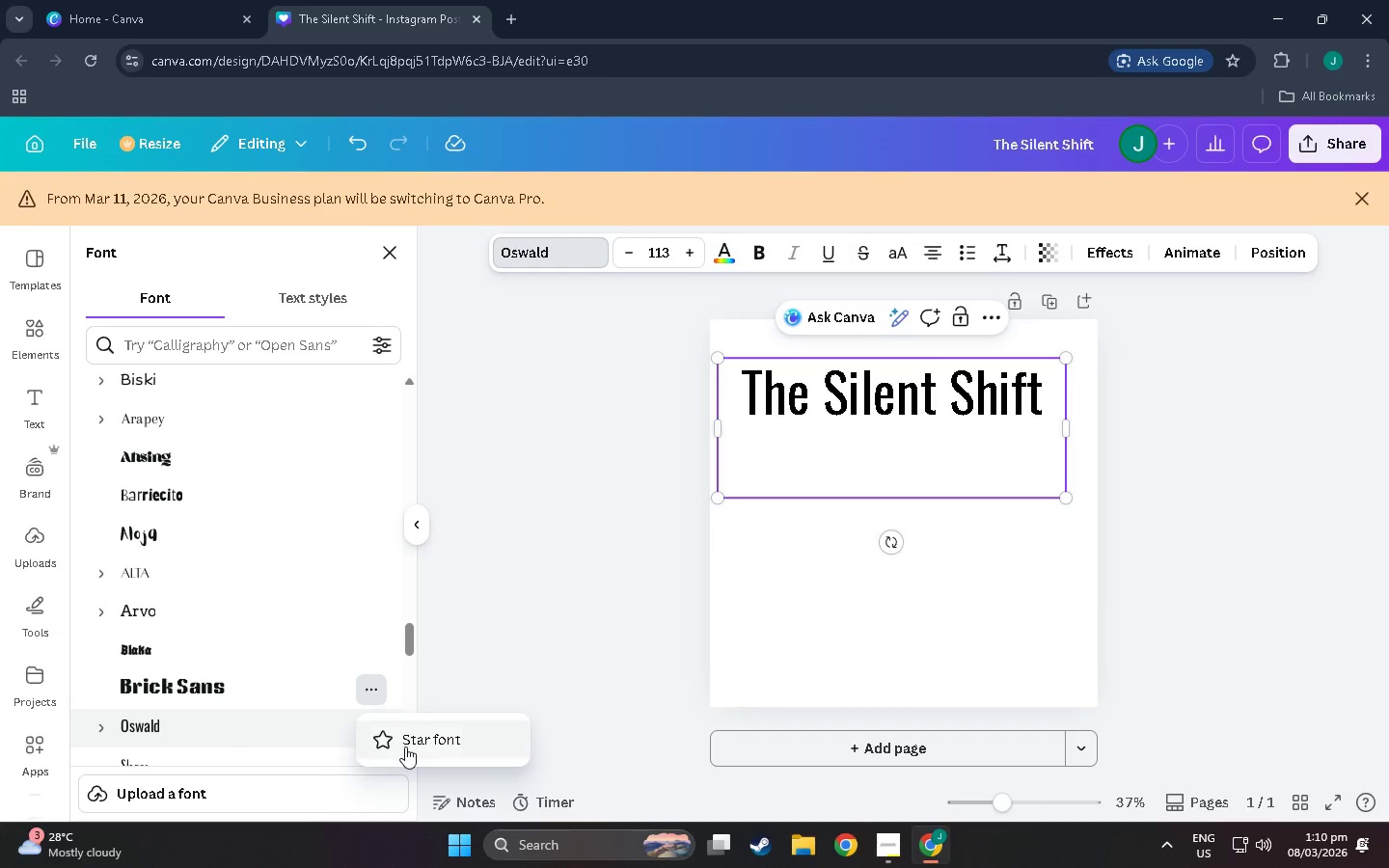 
left_click([397, 745])
 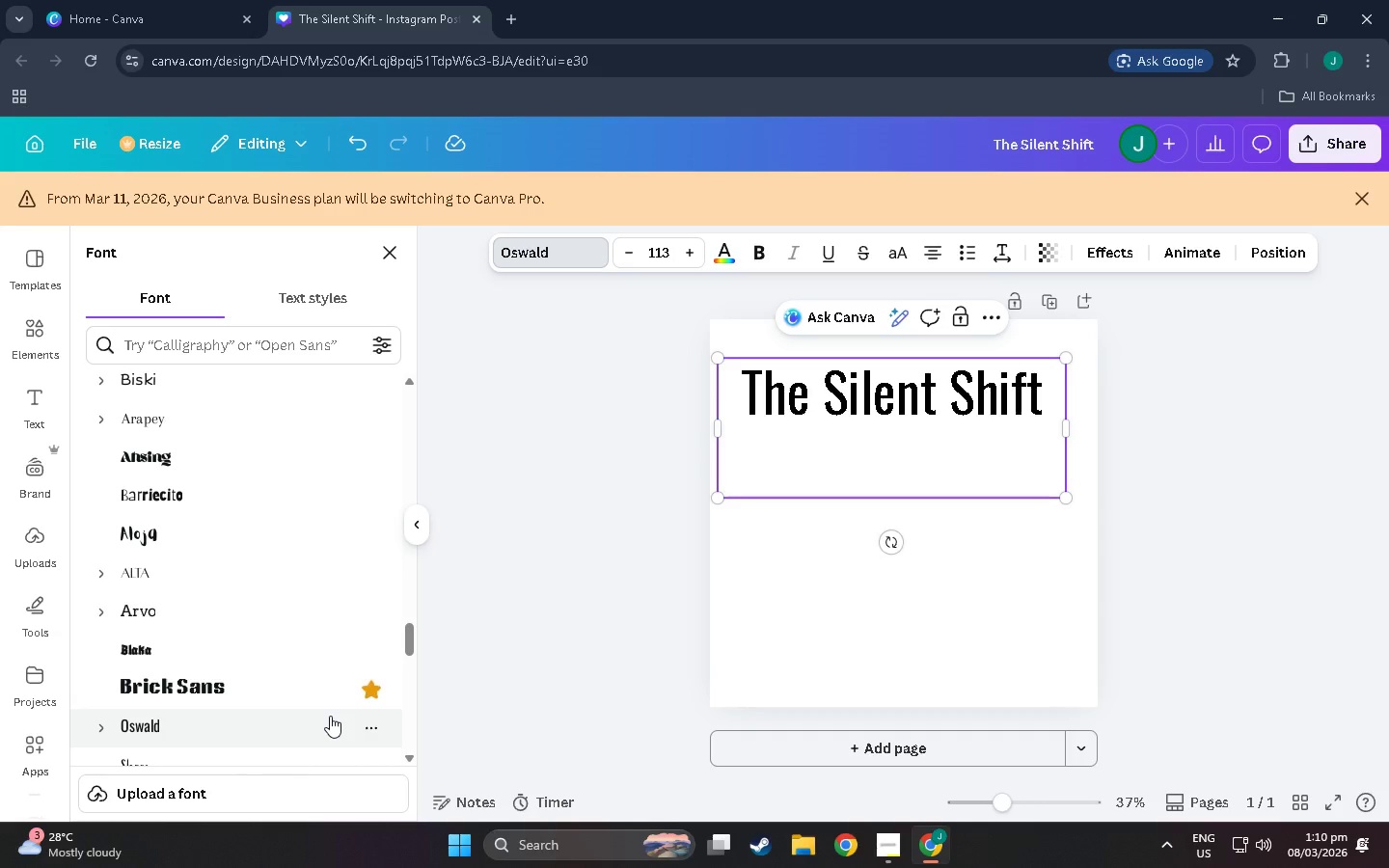 
left_click([330, 716])
 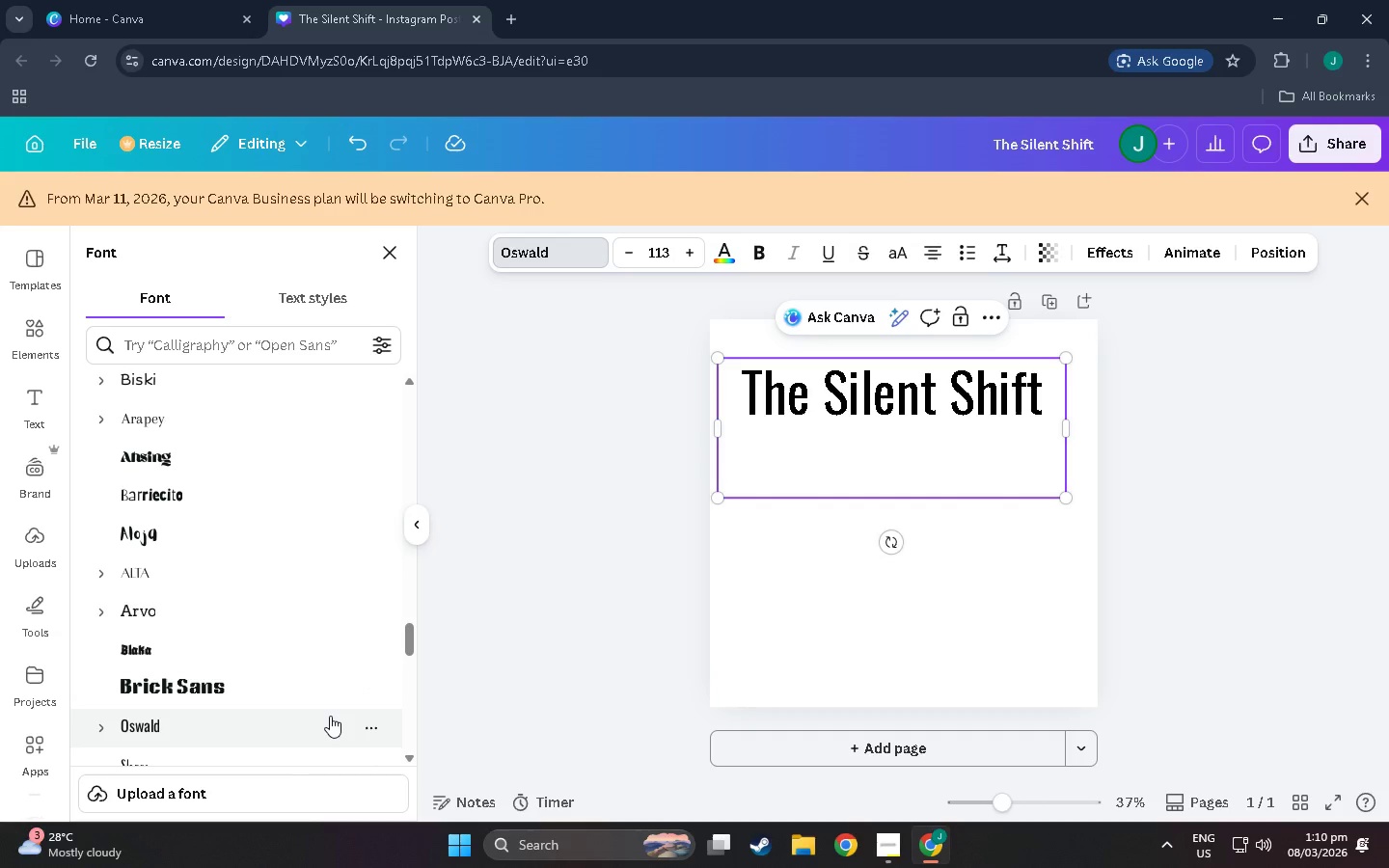 
scroll: coordinate [330, 716], scroll_direction: down, amount: 3.0
 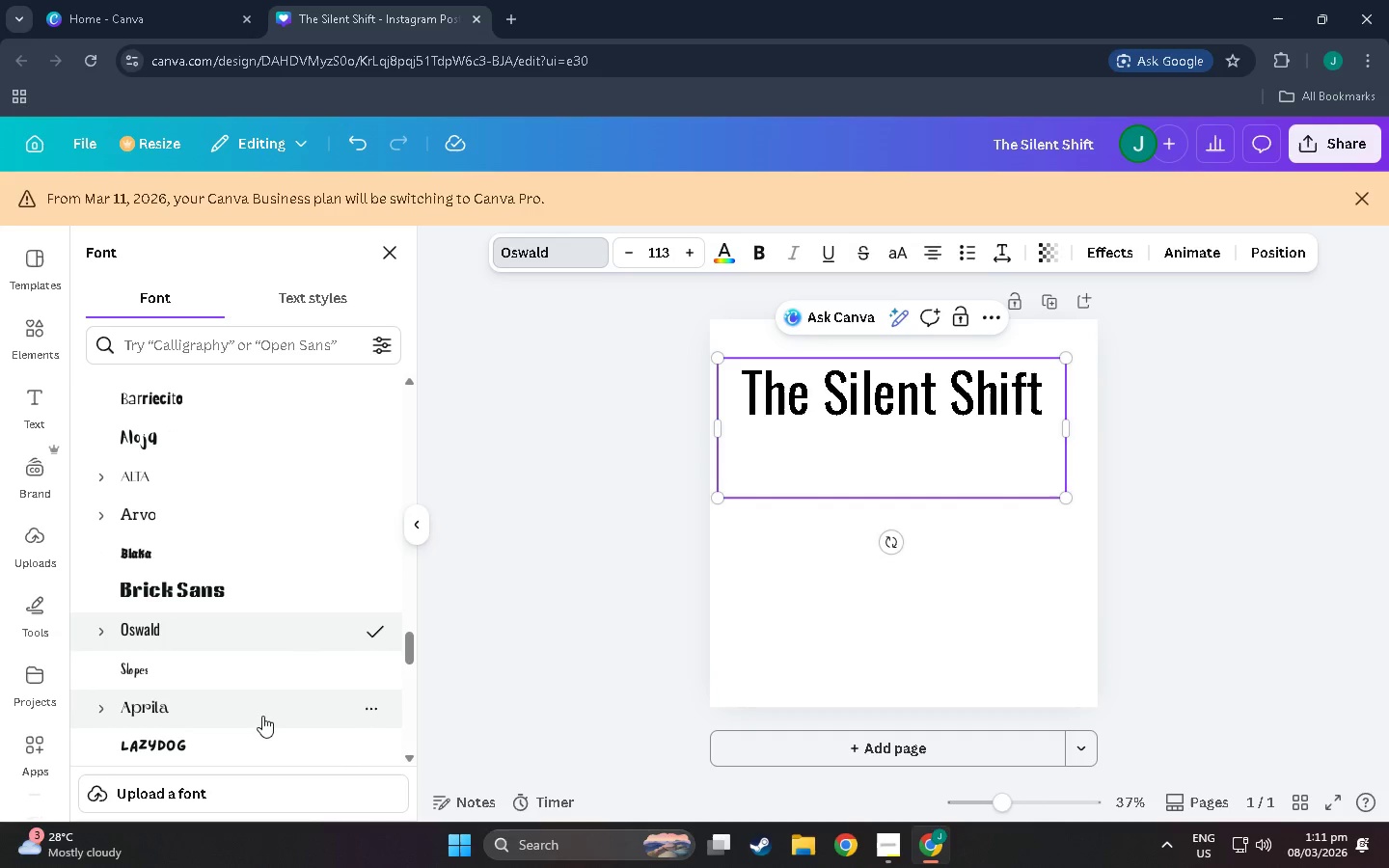 
left_click([222, 682])
 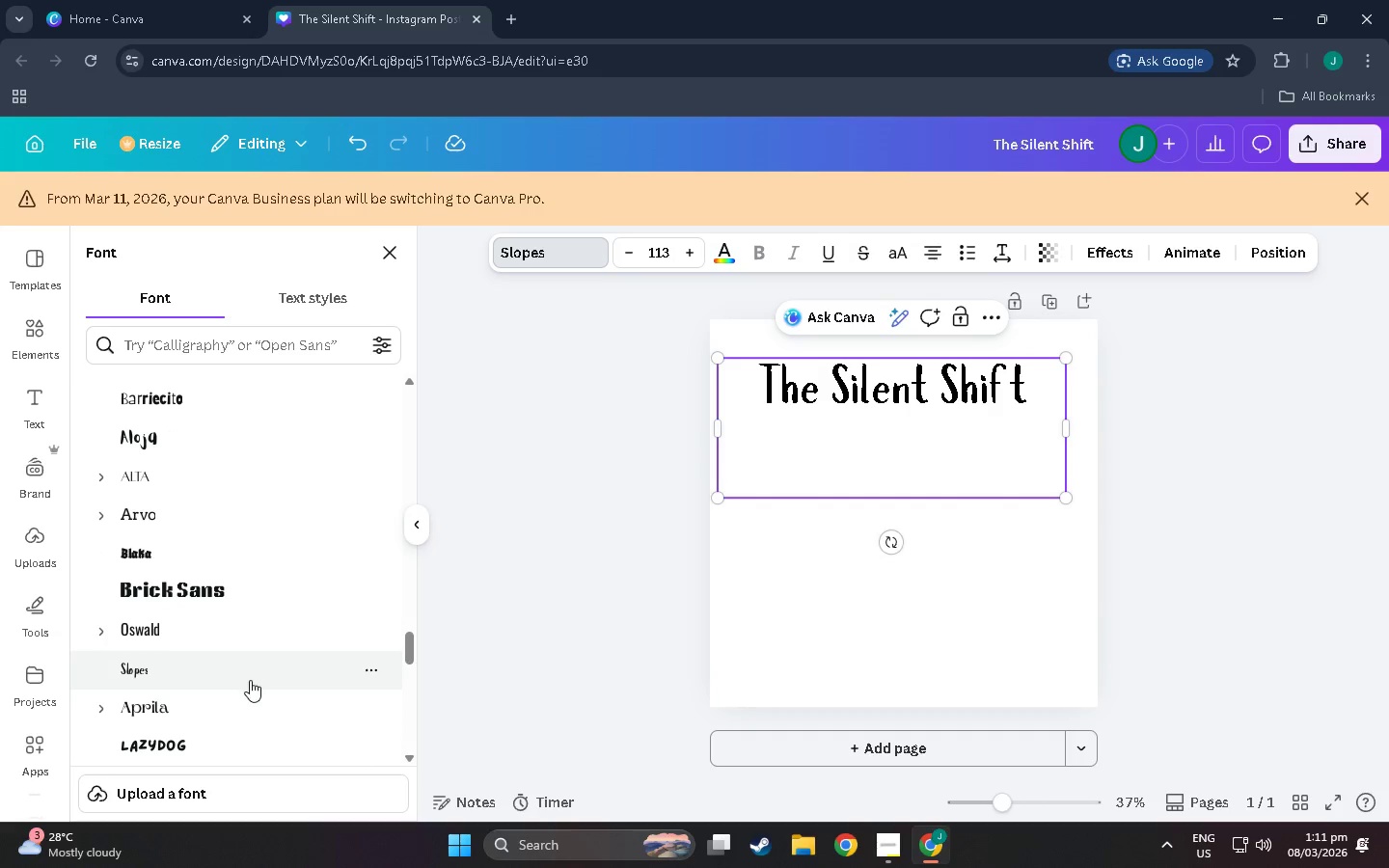 
left_click([261, 704])
 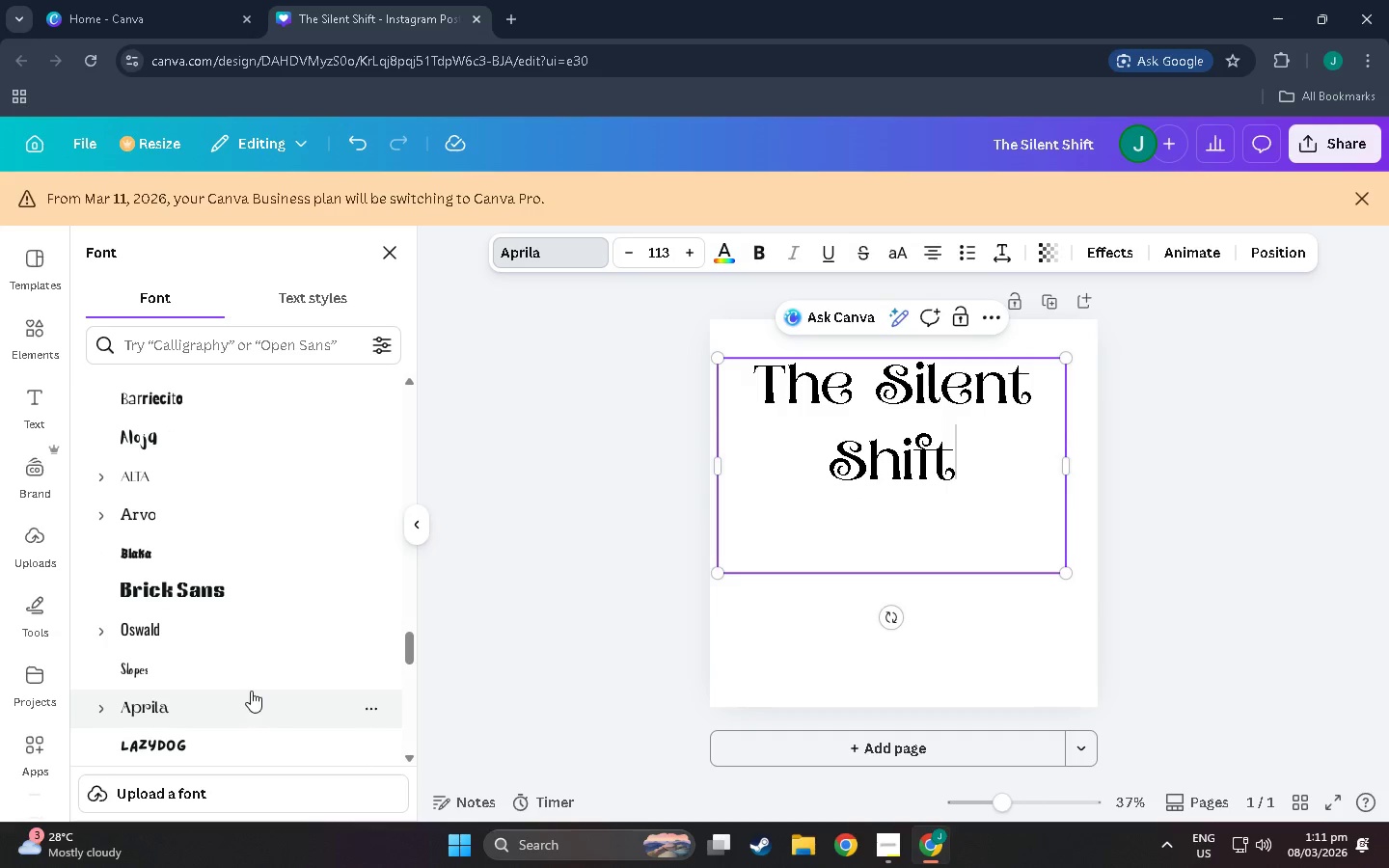 
scroll: coordinate [250, 690], scroll_direction: down, amount: 1.0
 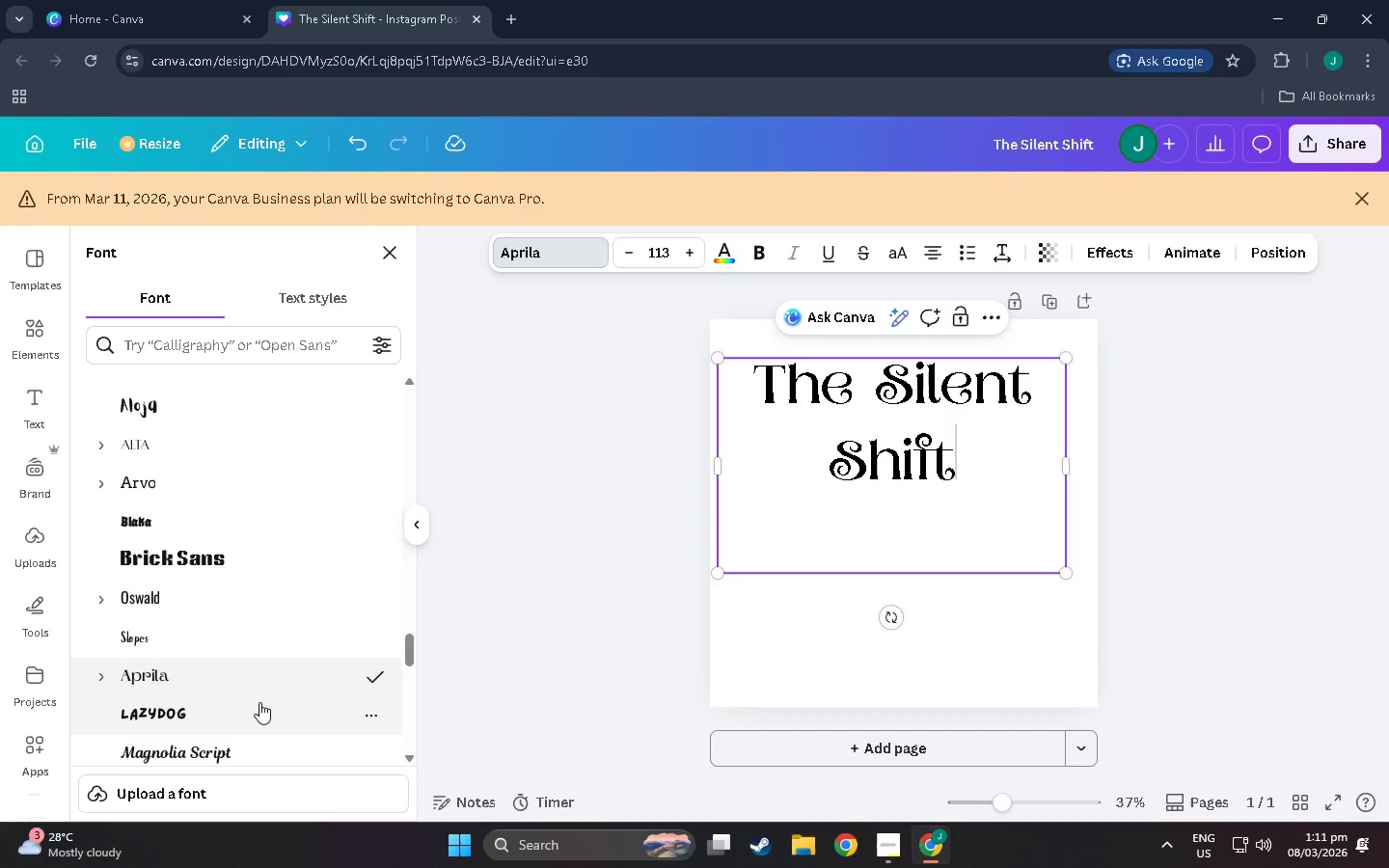 
left_click([259, 702])
 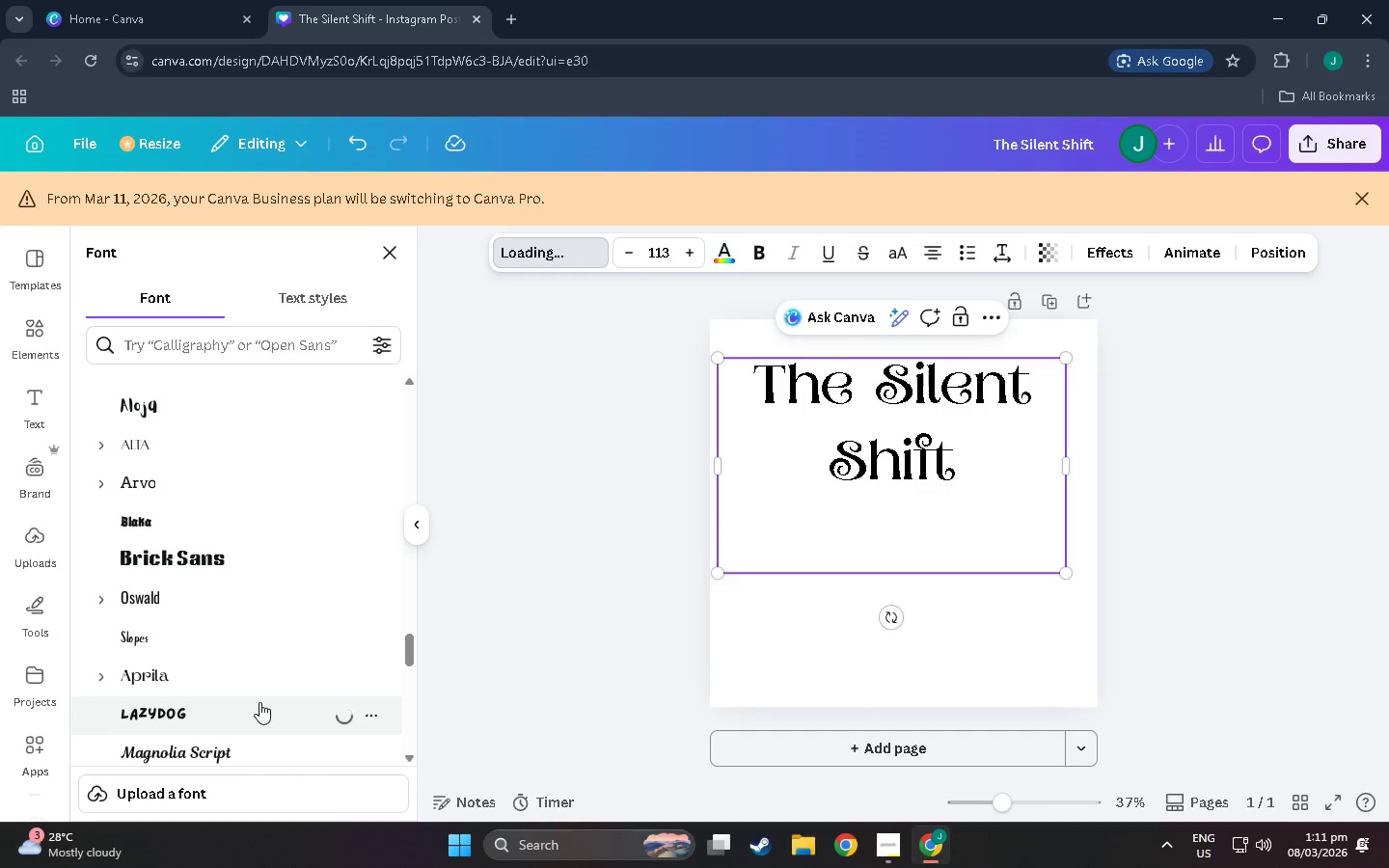 
scroll: coordinate [259, 702], scroll_direction: down, amount: 1.0
 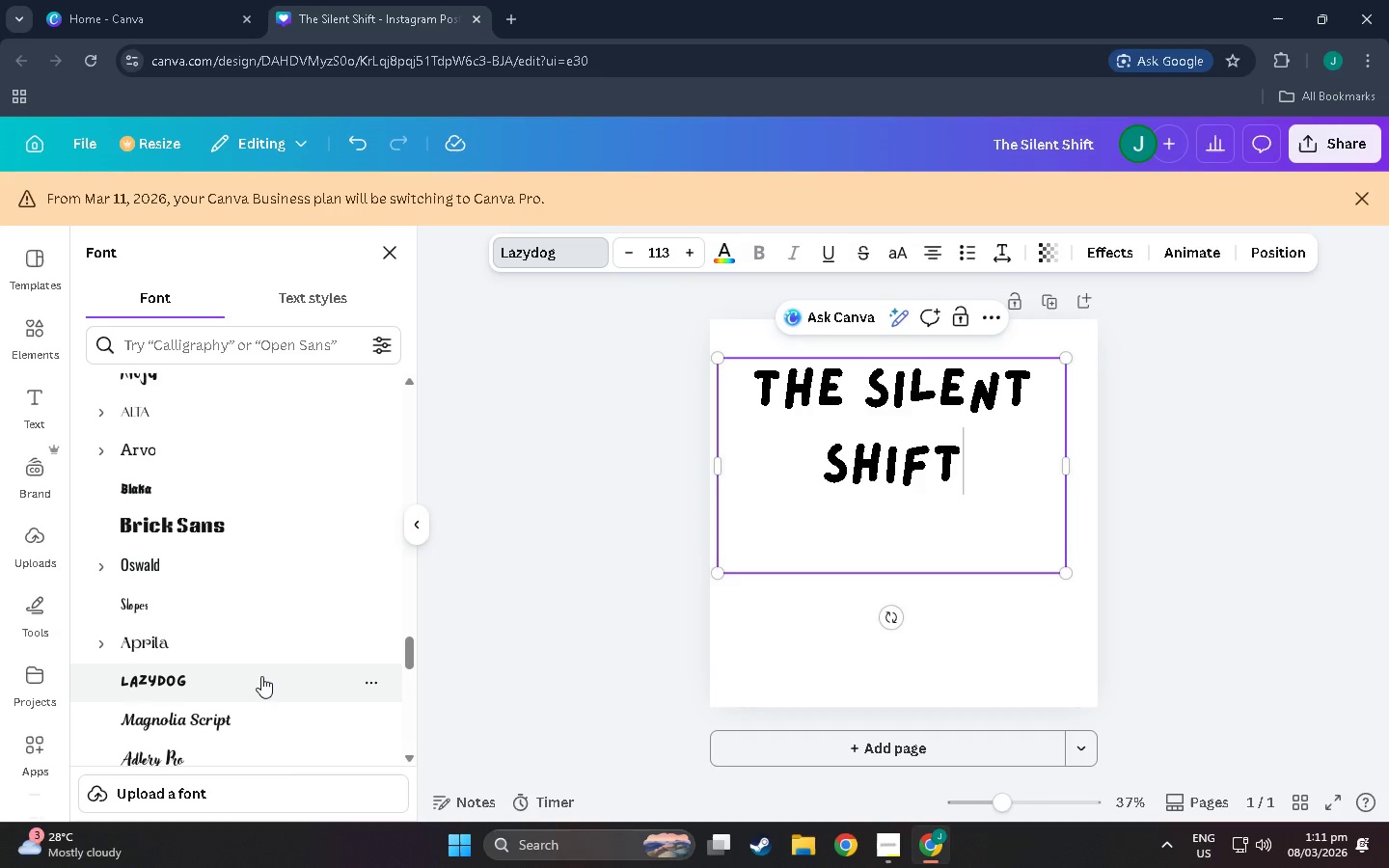 
left_click([263, 683])
 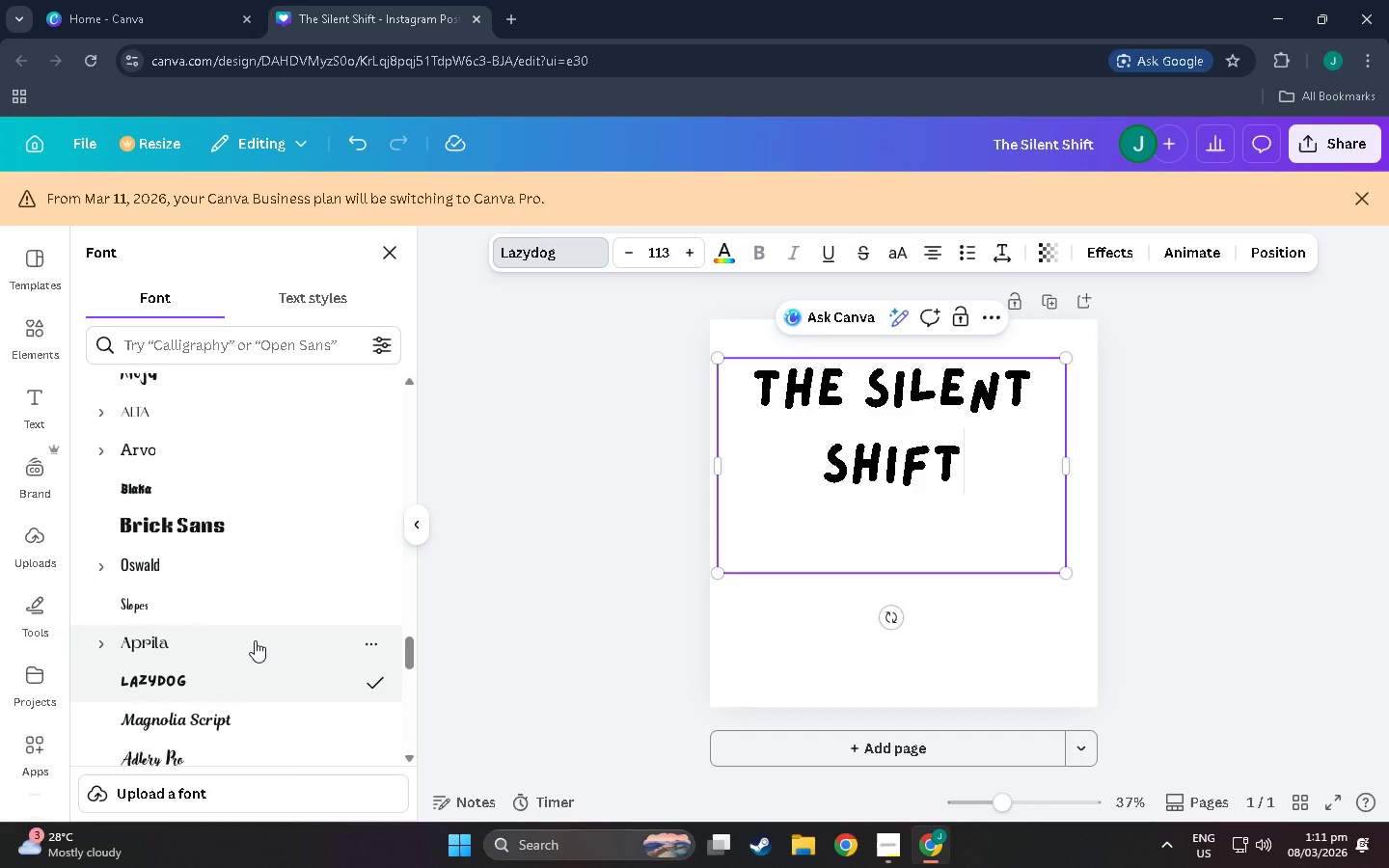 
left_click([247, 707])
 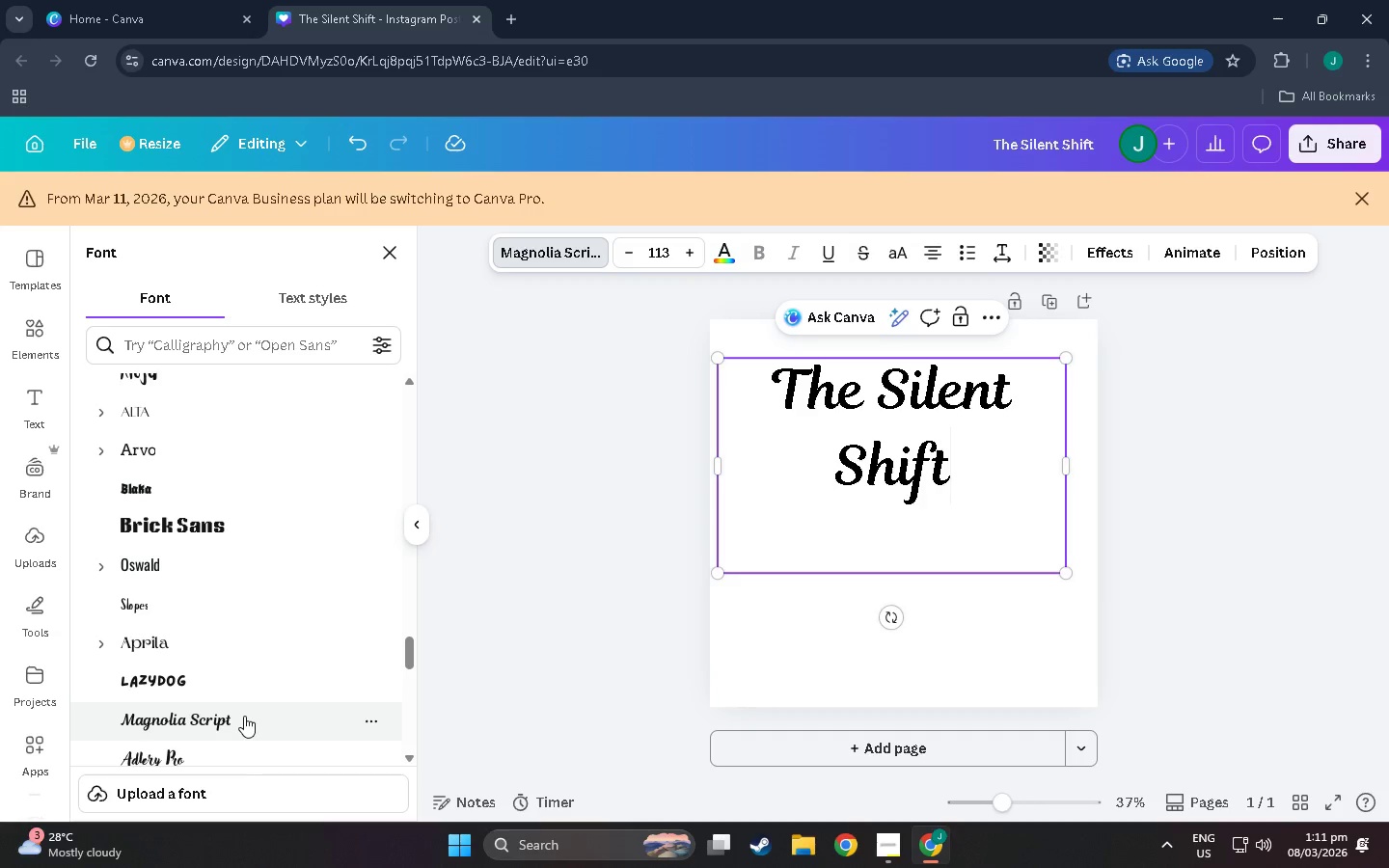 
scroll: coordinate [244, 715], scroll_direction: down, amount: 1.0
 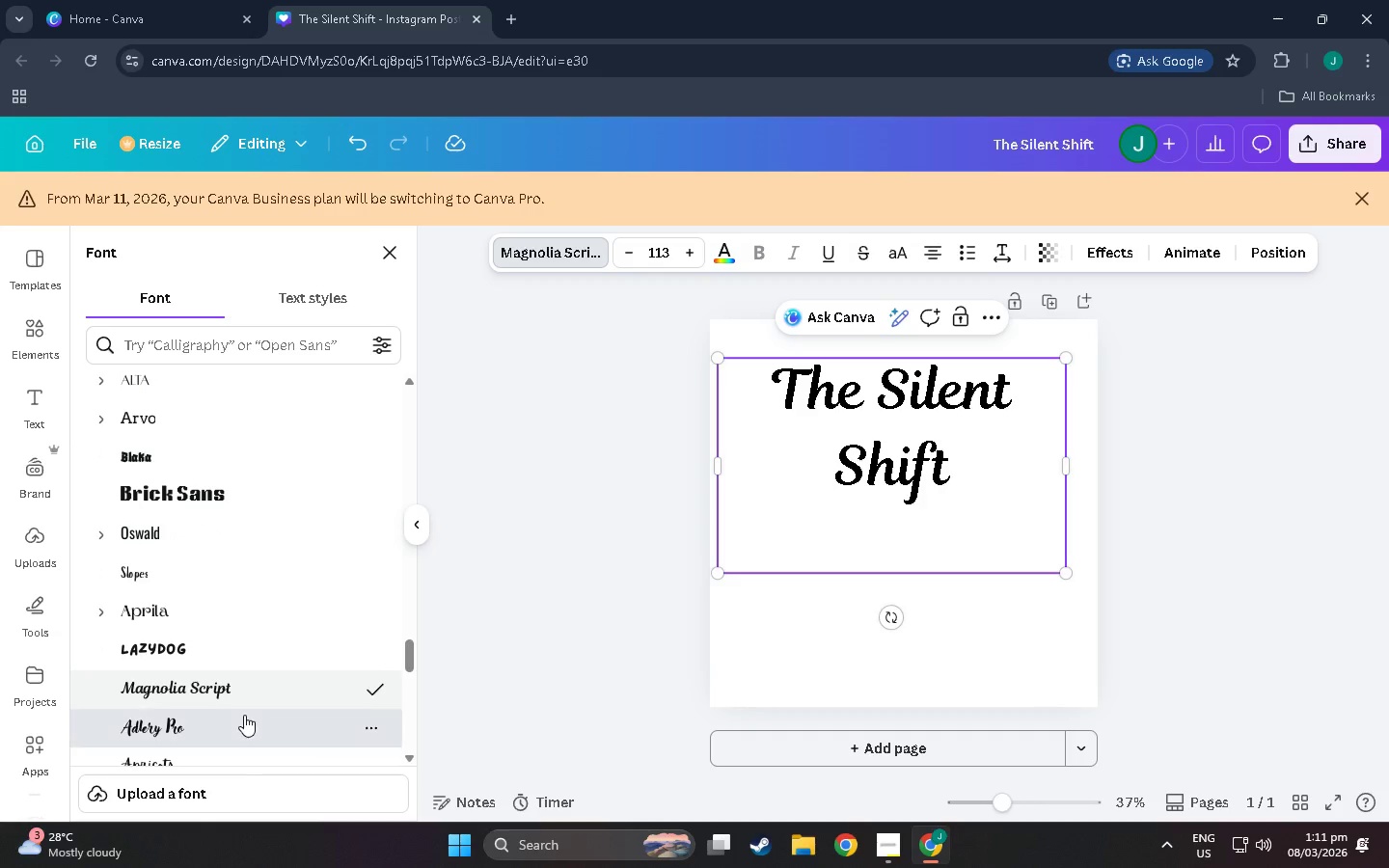 
left_click([244, 715])
 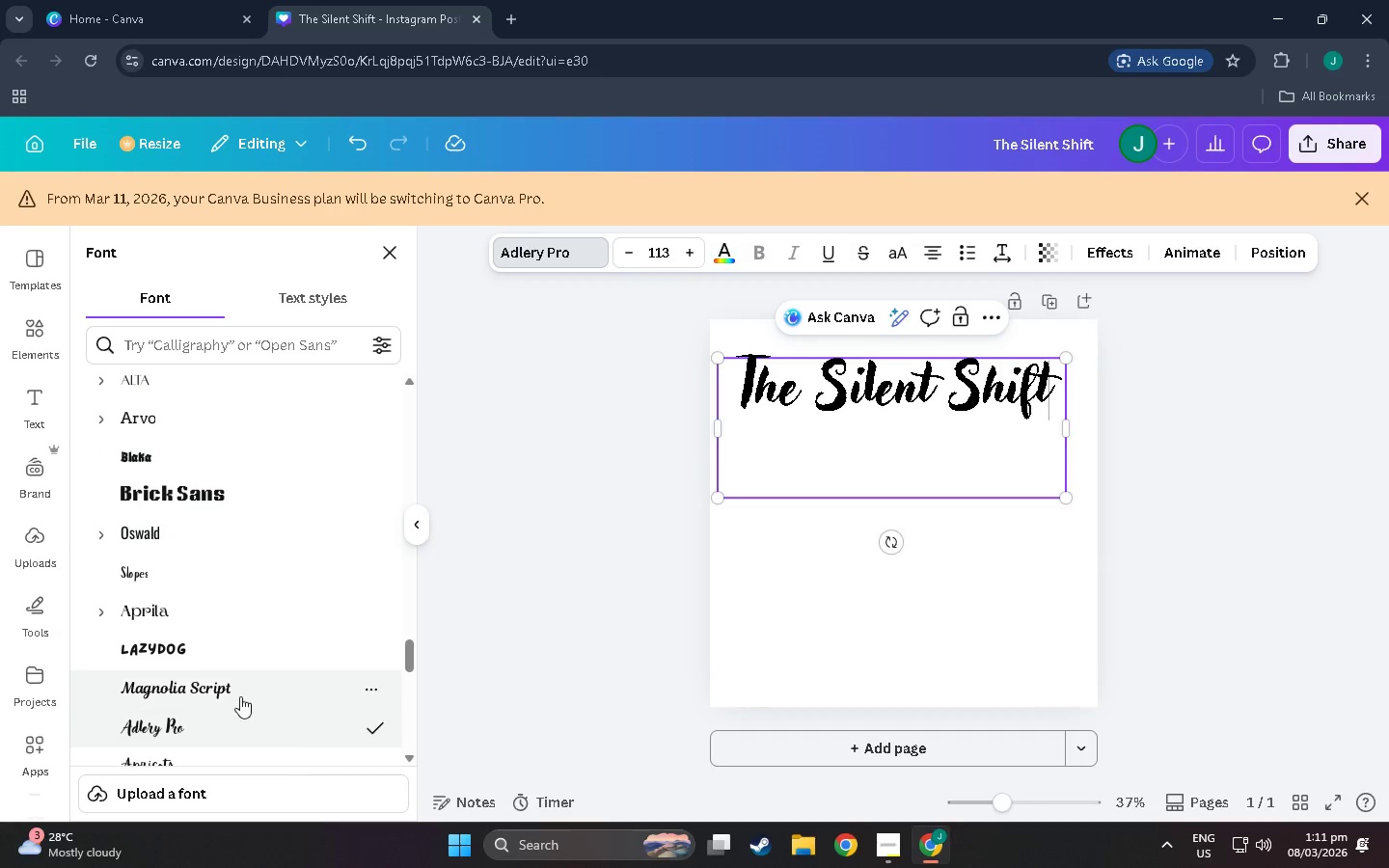 
scroll: coordinate [240, 695], scroll_direction: down, amount: 1.0
 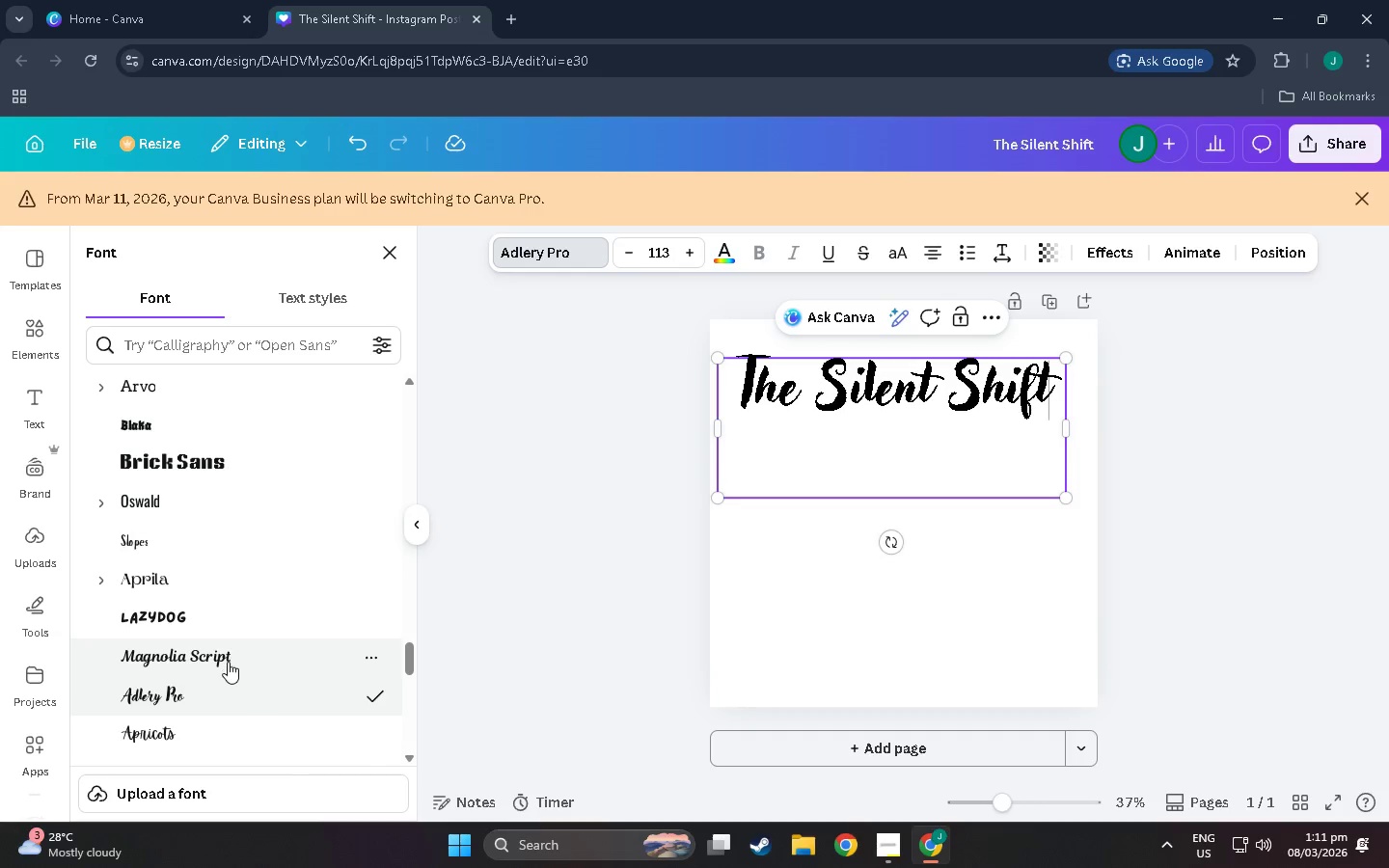 
left_click([228, 650])
 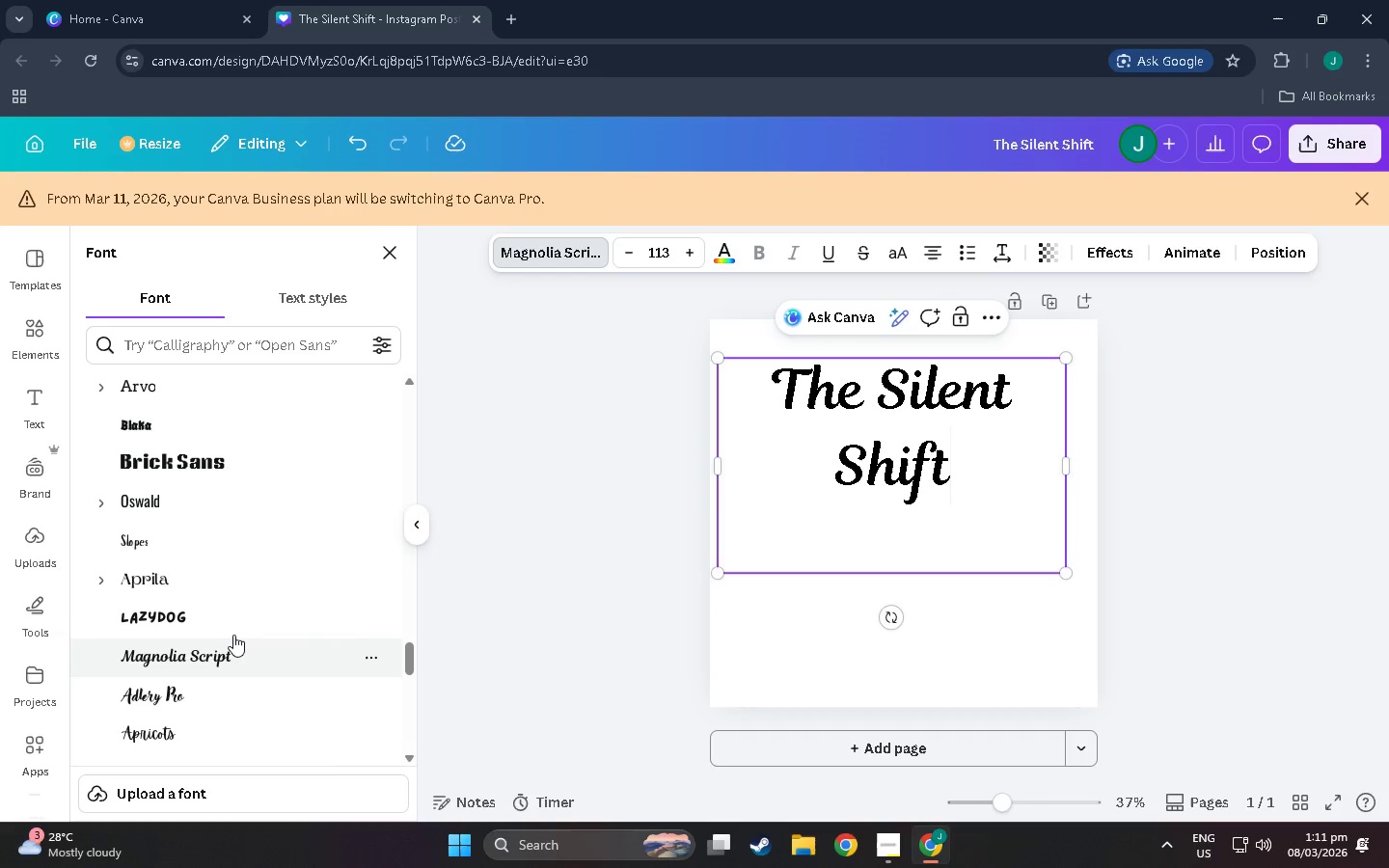 
scroll: coordinate [233, 634], scroll_direction: down, amount: 1.0
 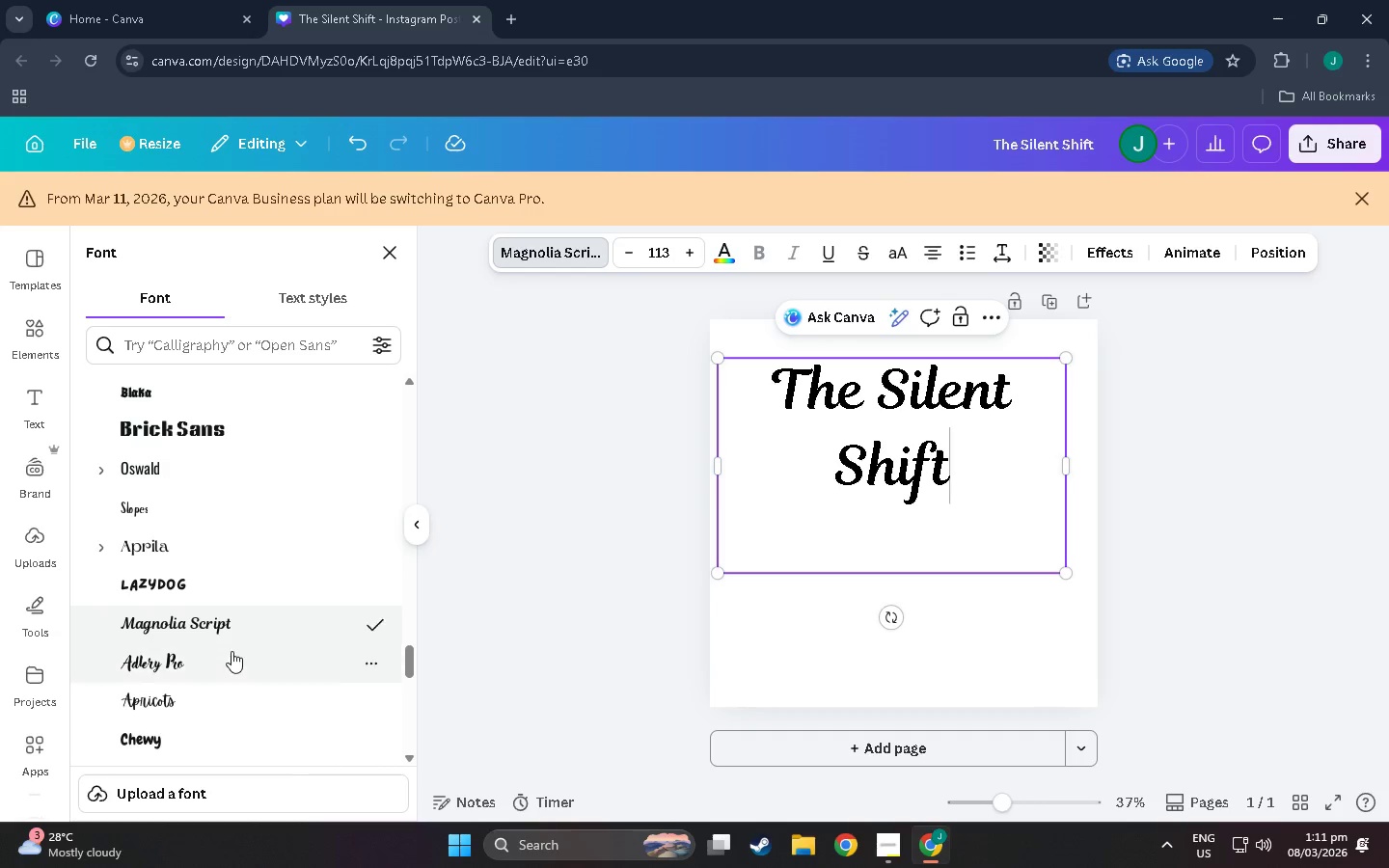 
left_click([231, 651])
 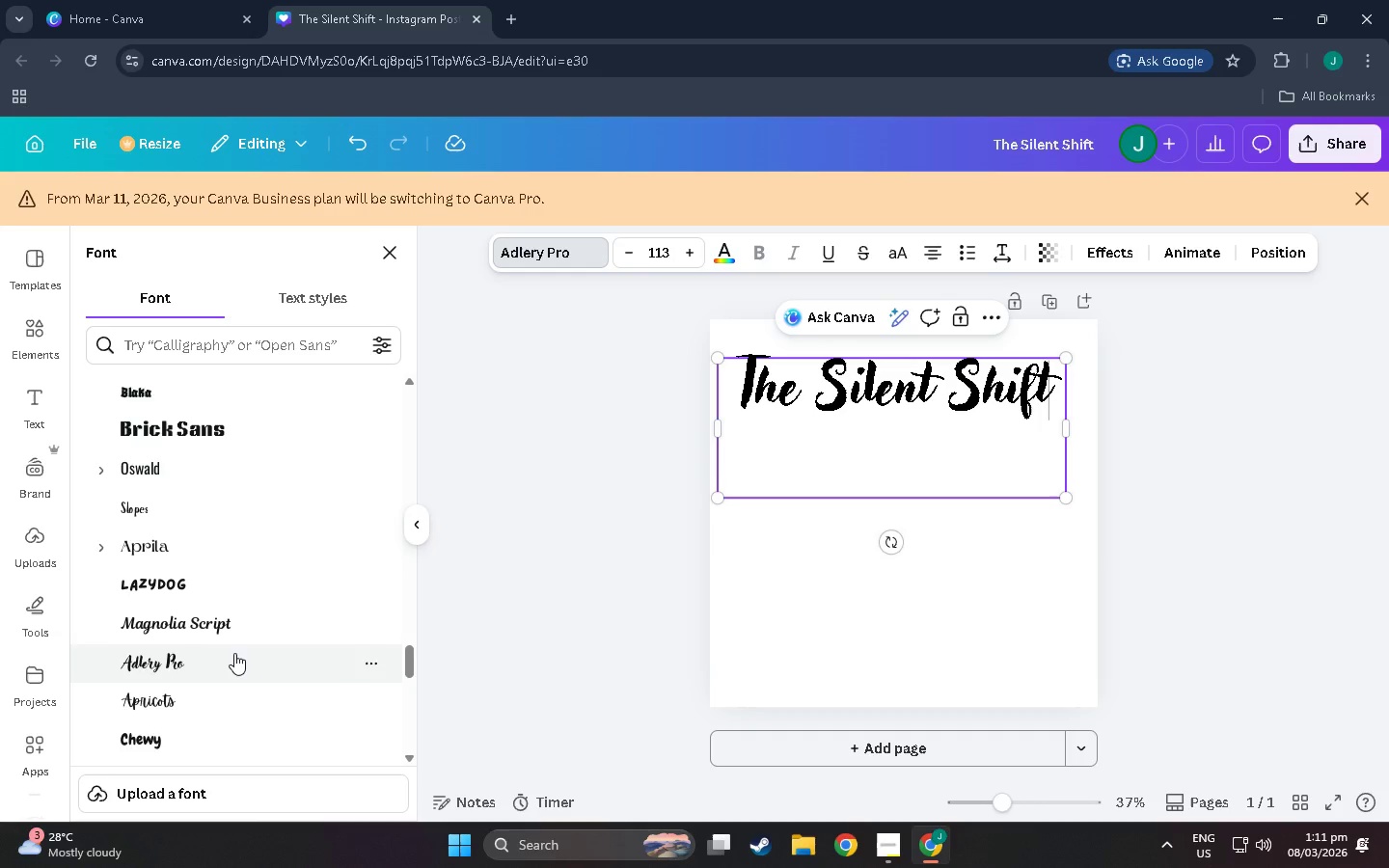 
scroll: coordinate [234, 653], scroll_direction: down, amount: 2.0
 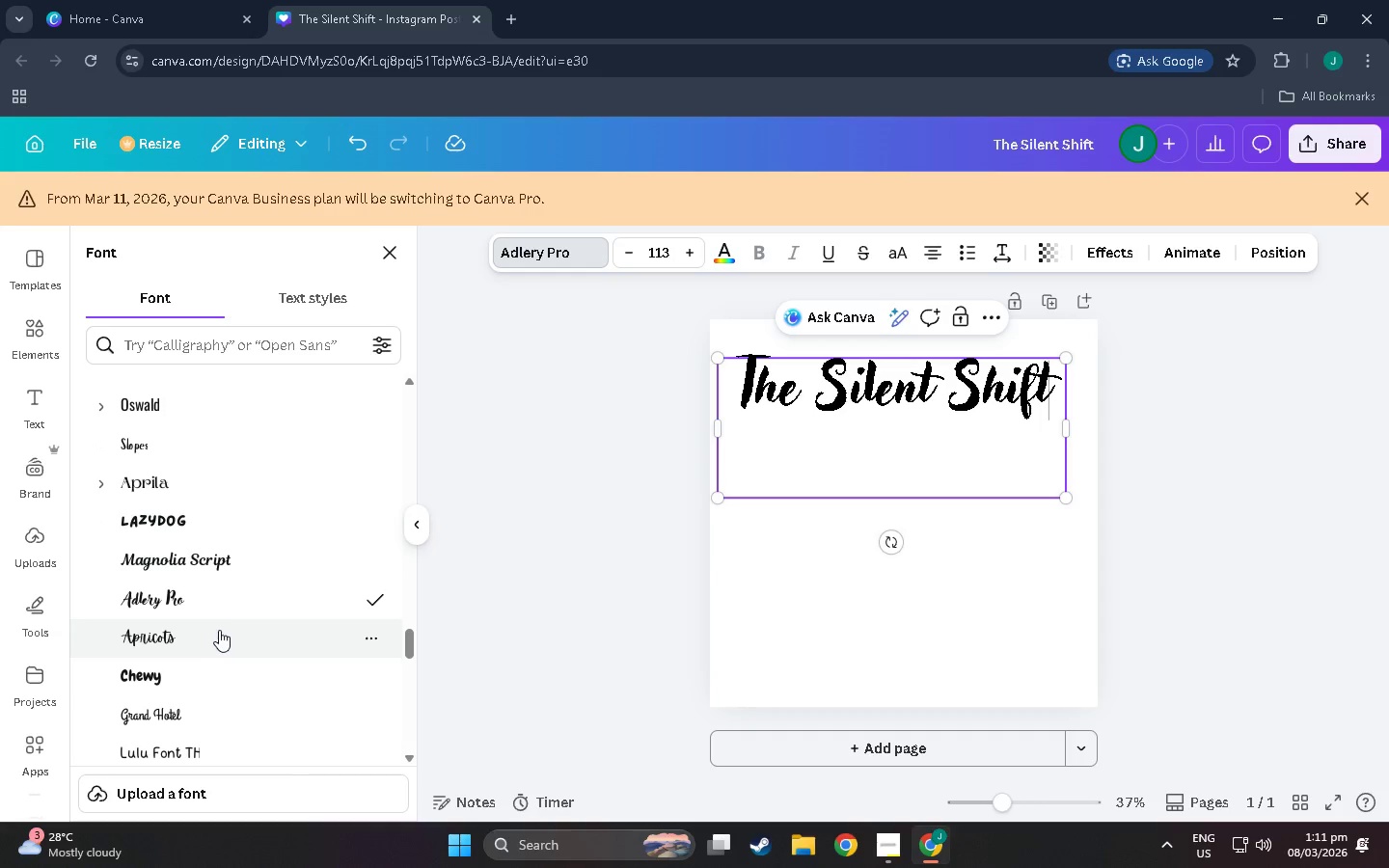 
left_click([219, 630])
 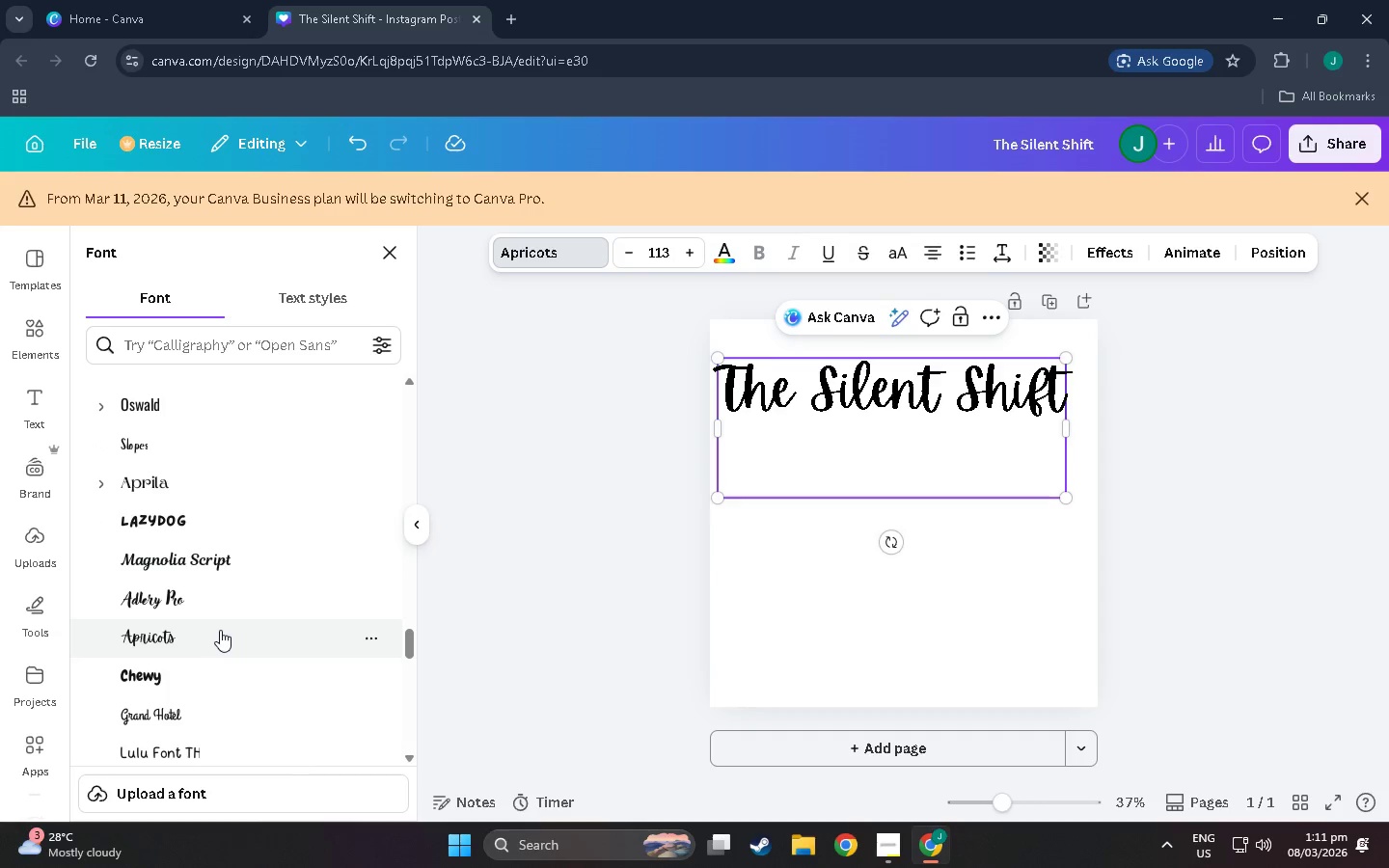 
scroll: coordinate [220, 630], scroll_direction: down, amount: 1.0
 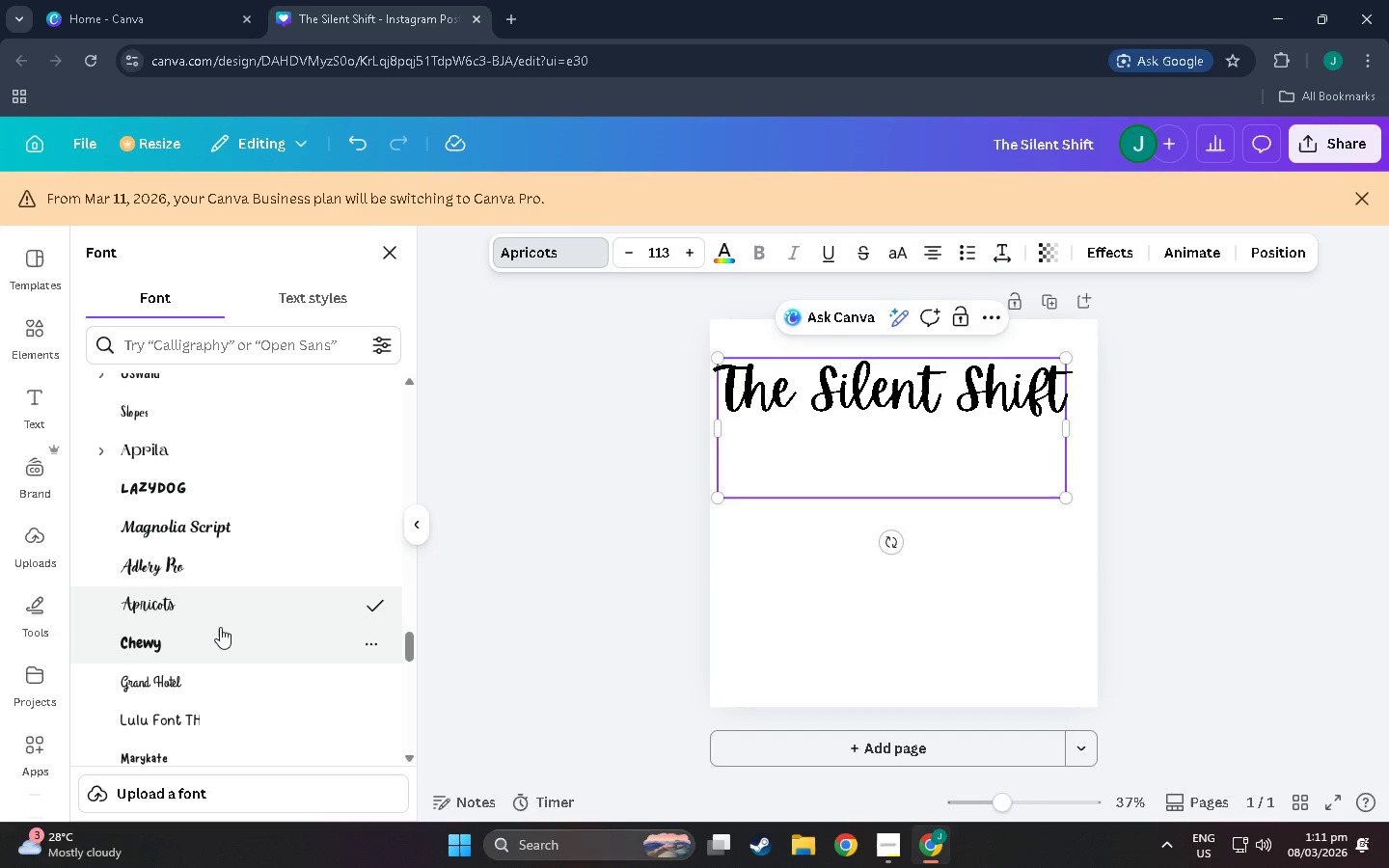 
left_click([220, 627])
 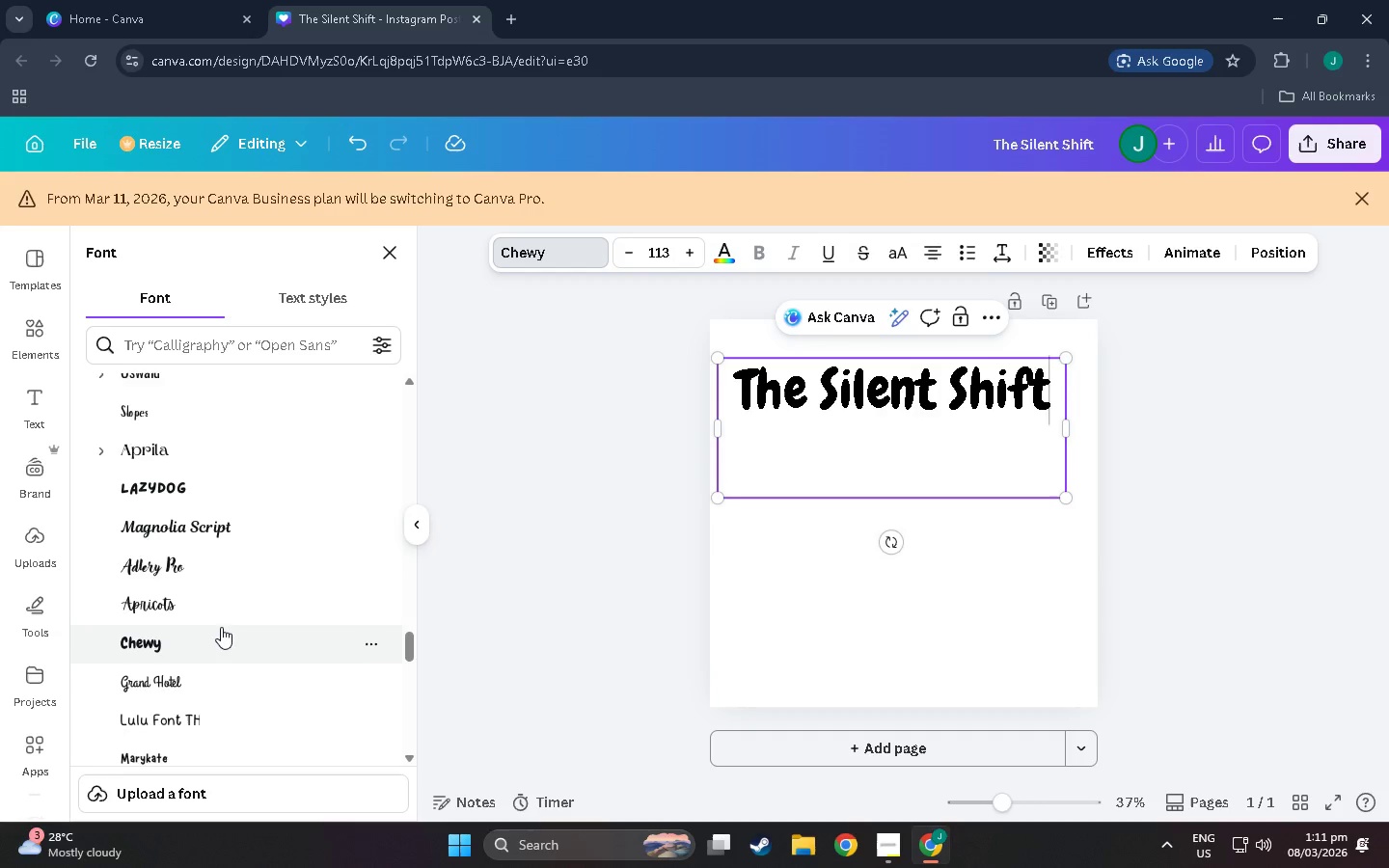 
scroll: coordinate [221, 627], scroll_direction: down, amount: 1.0
 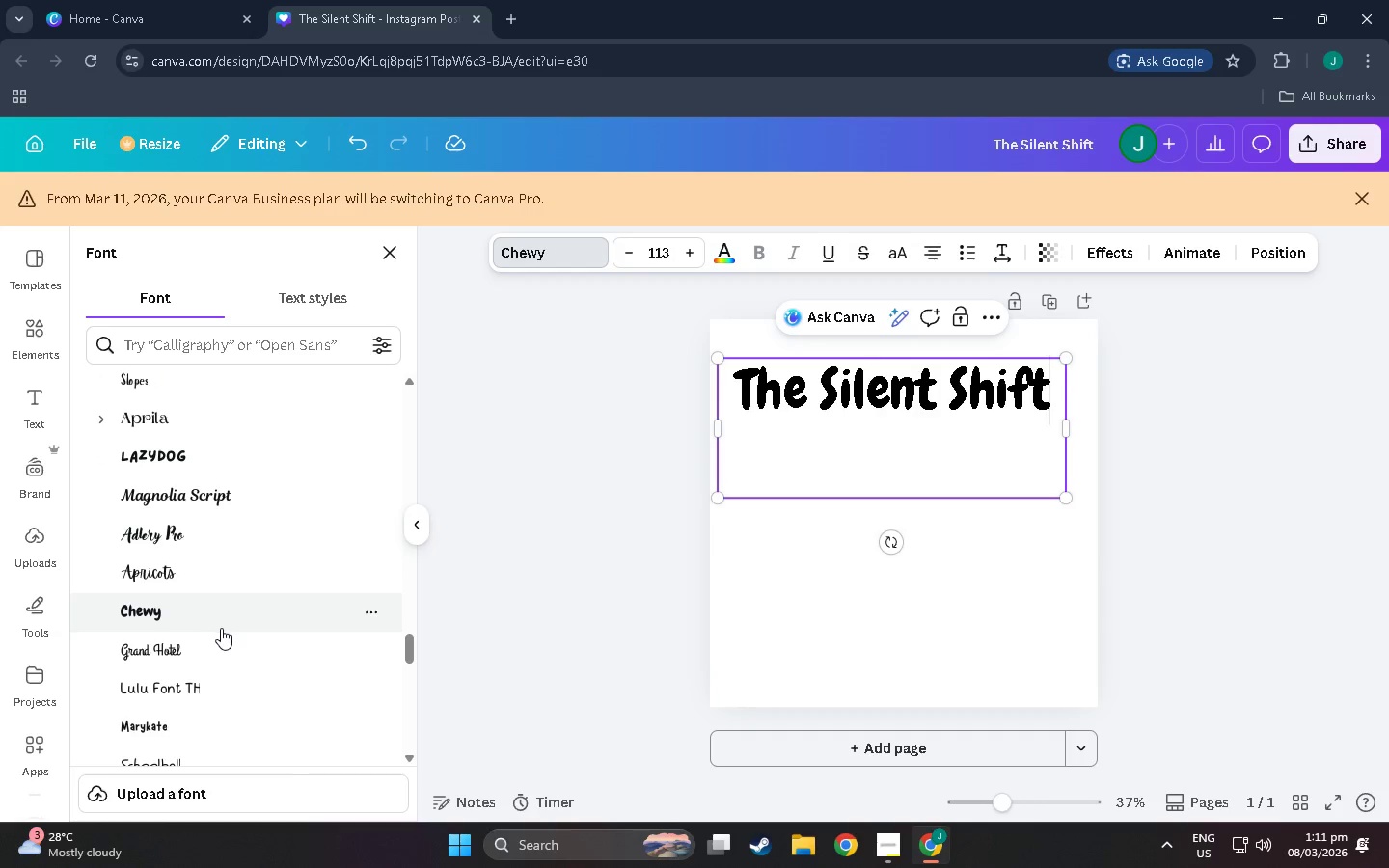 
left_click([221, 628])
 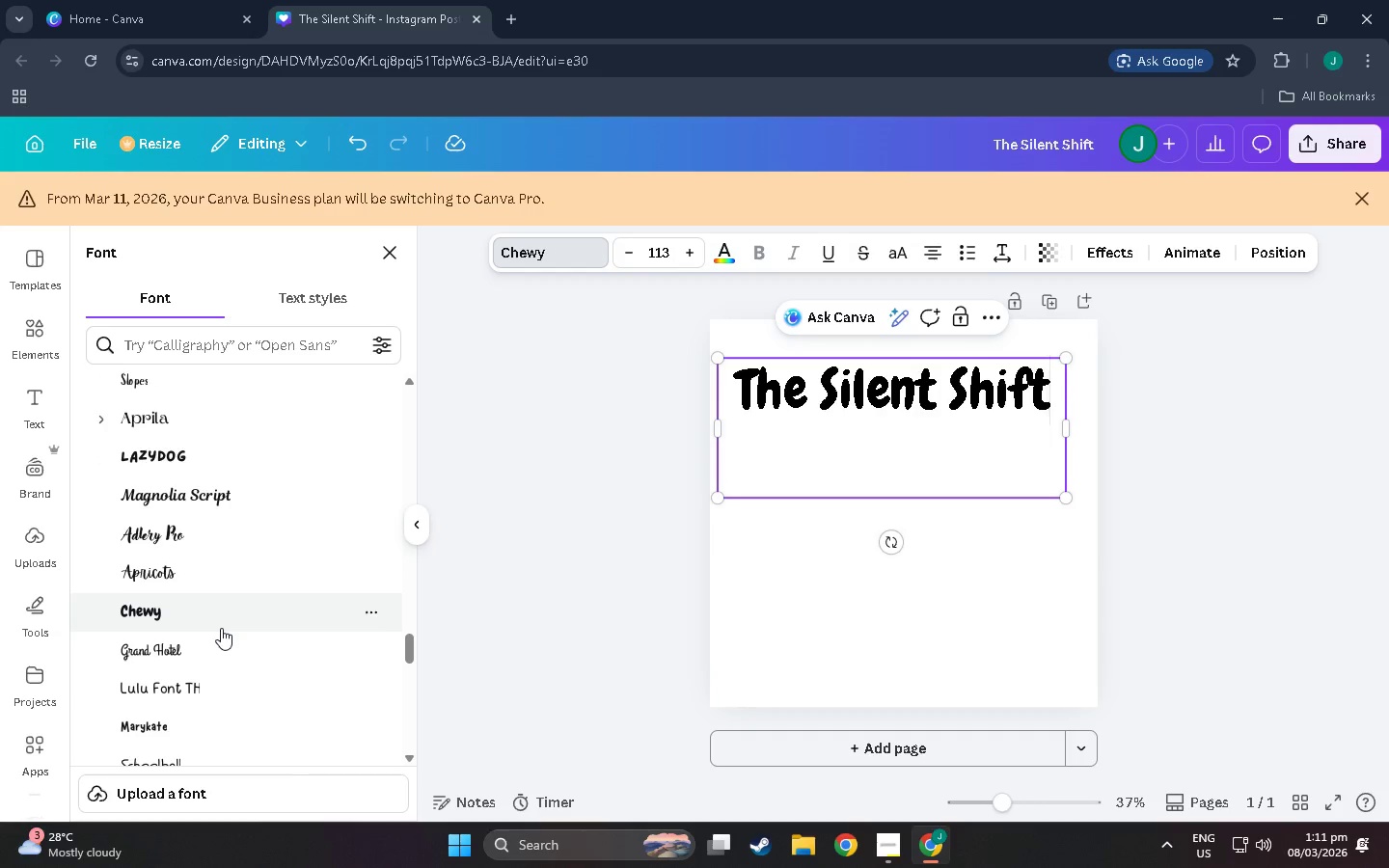 
scroll: coordinate [221, 628], scroll_direction: down, amount: 1.0
 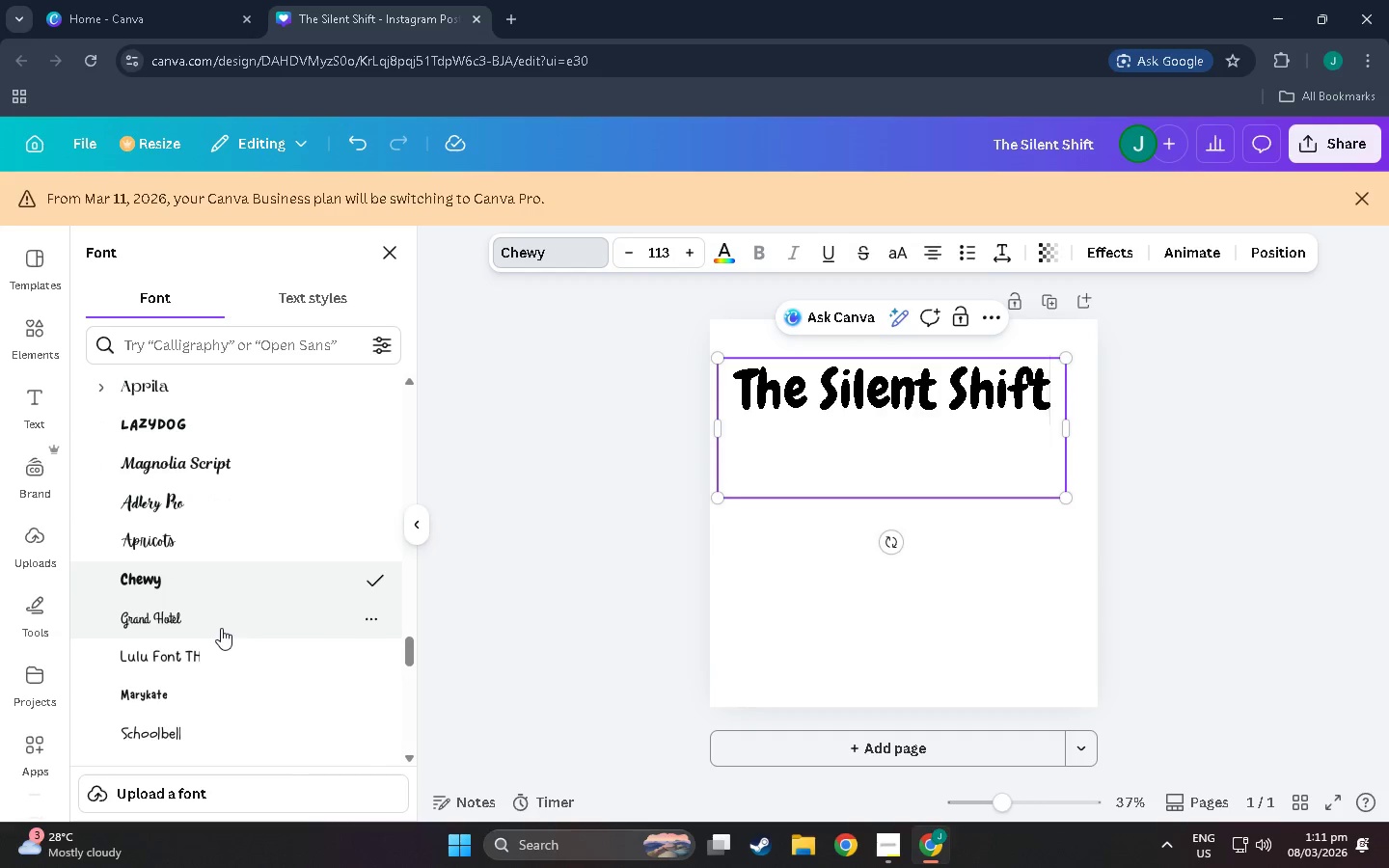 
left_click([221, 616])
 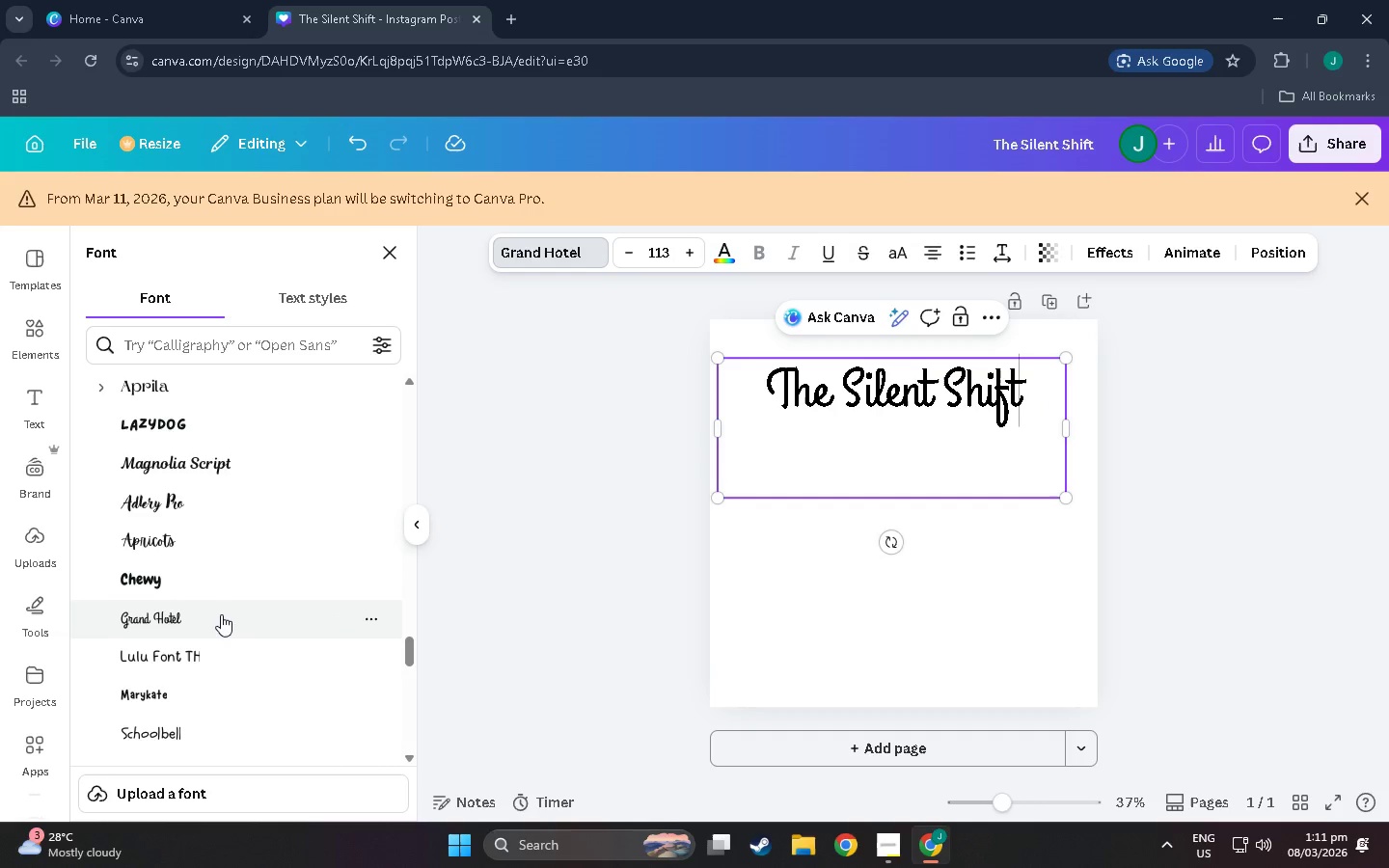 
scroll: coordinate [221, 614], scroll_direction: down, amount: 1.0
 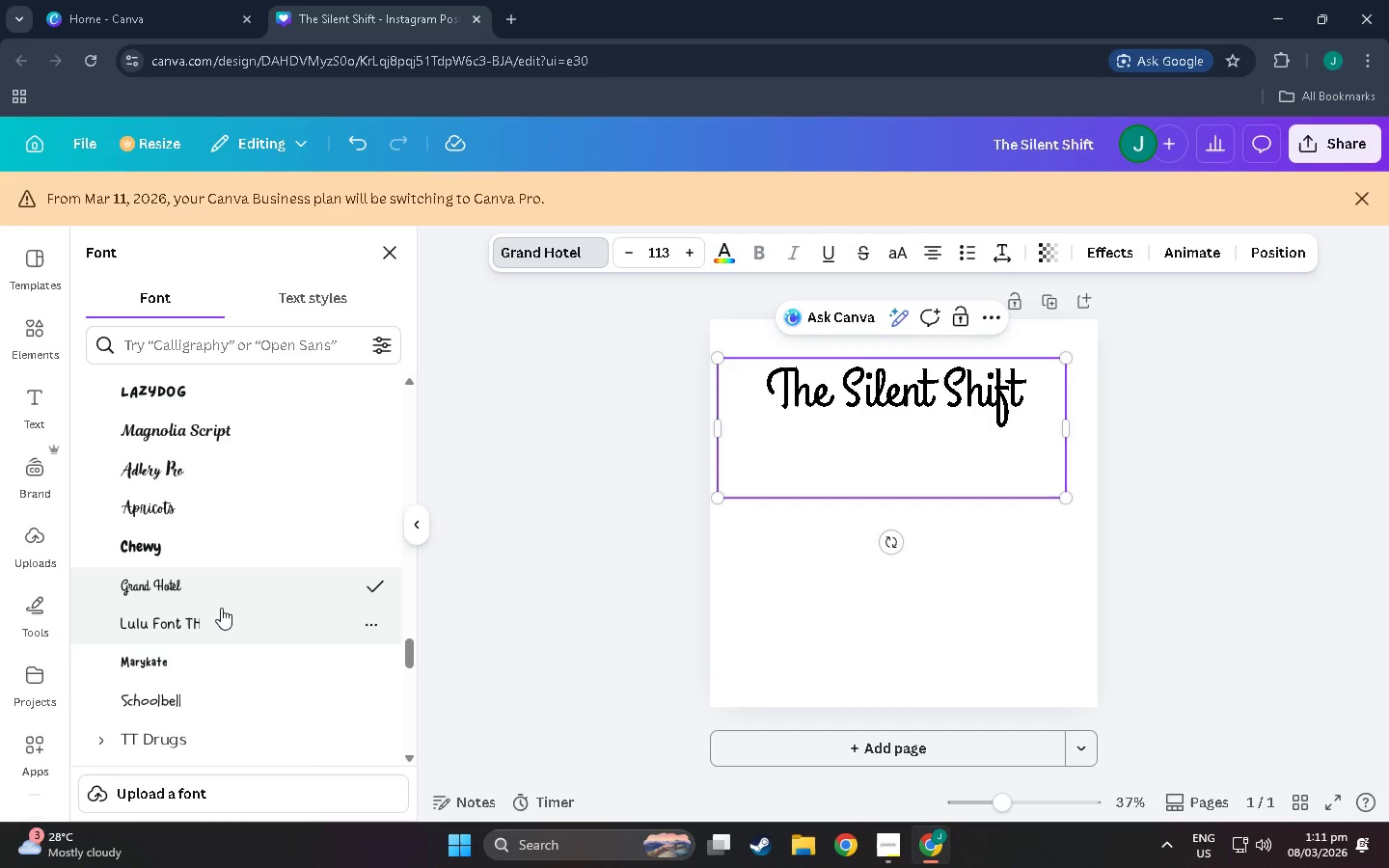 
left_click([221, 608])
 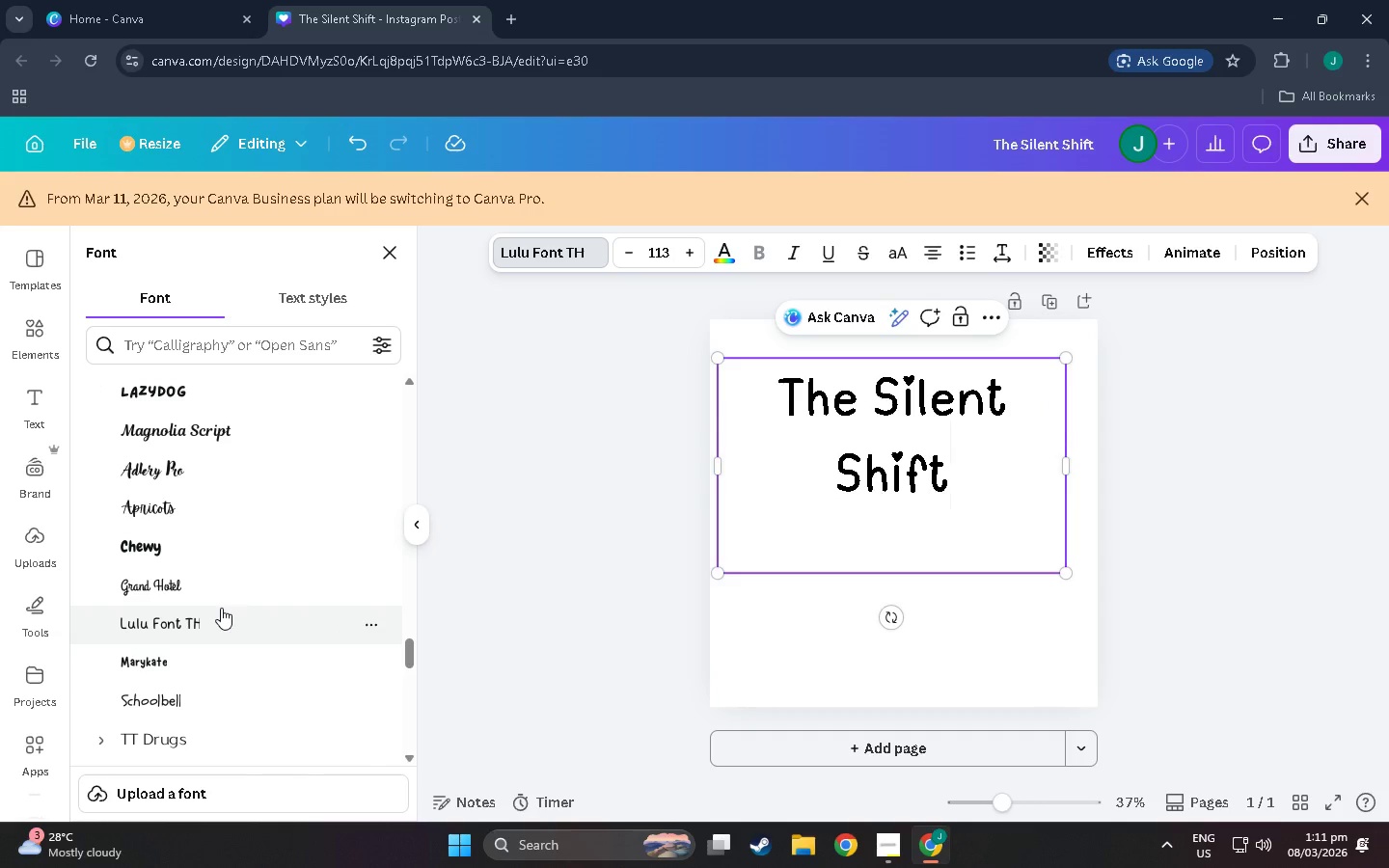 
scroll: coordinate [221, 608], scroll_direction: down, amount: 1.0
 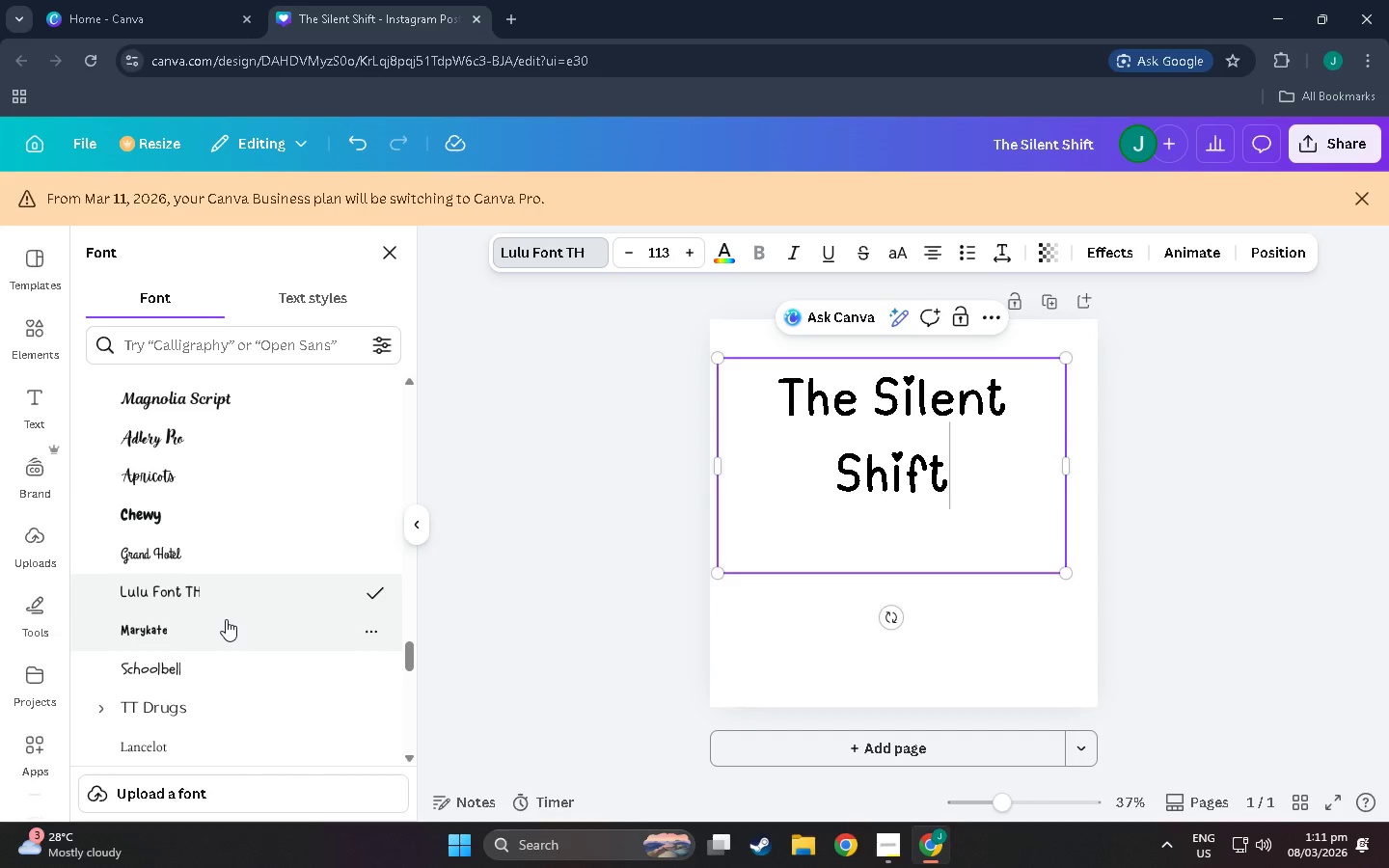 
left_click([226, 619])
 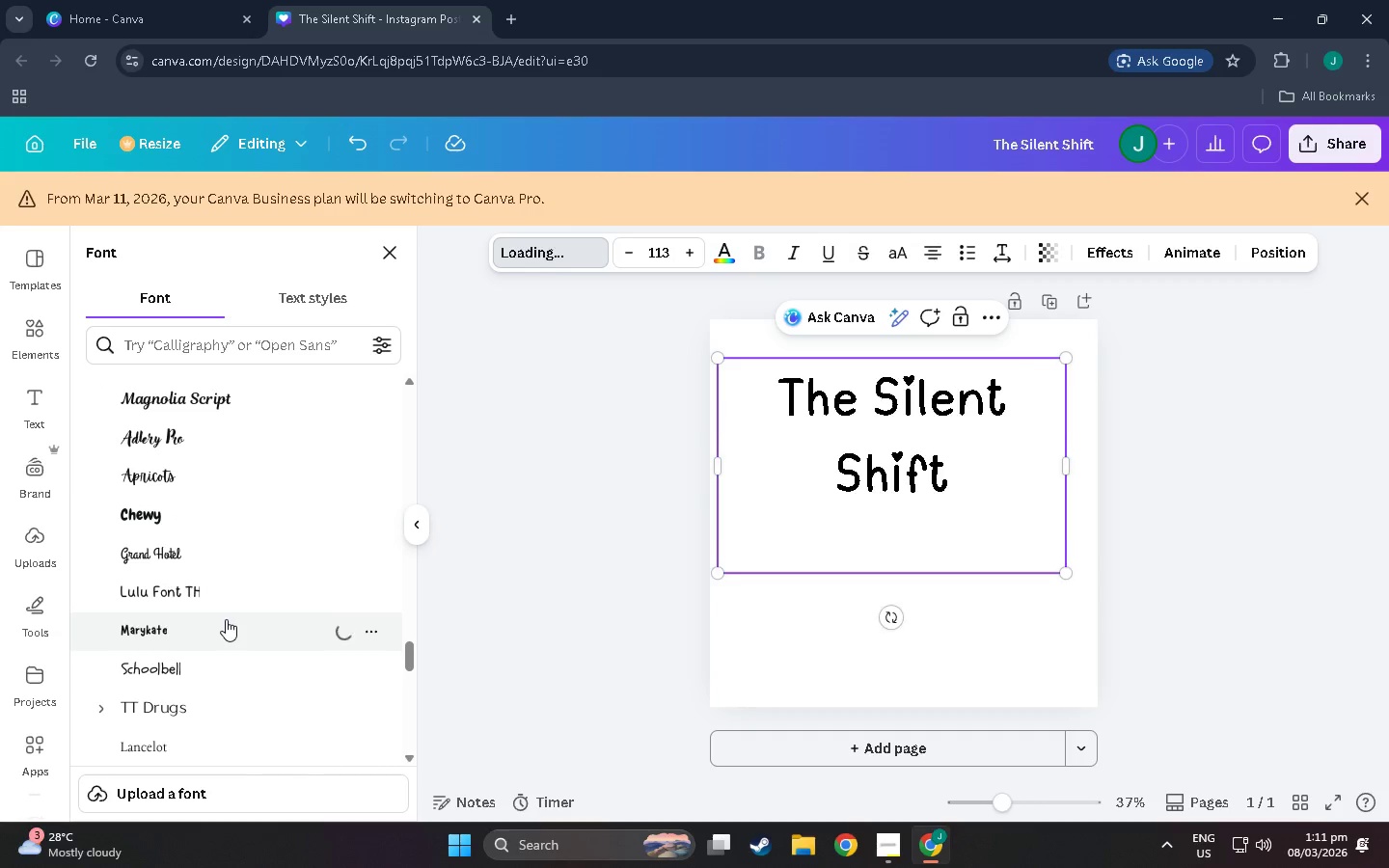 
scroll: coordinate [220, 602], scroll_direction: down, amount: 2.0
 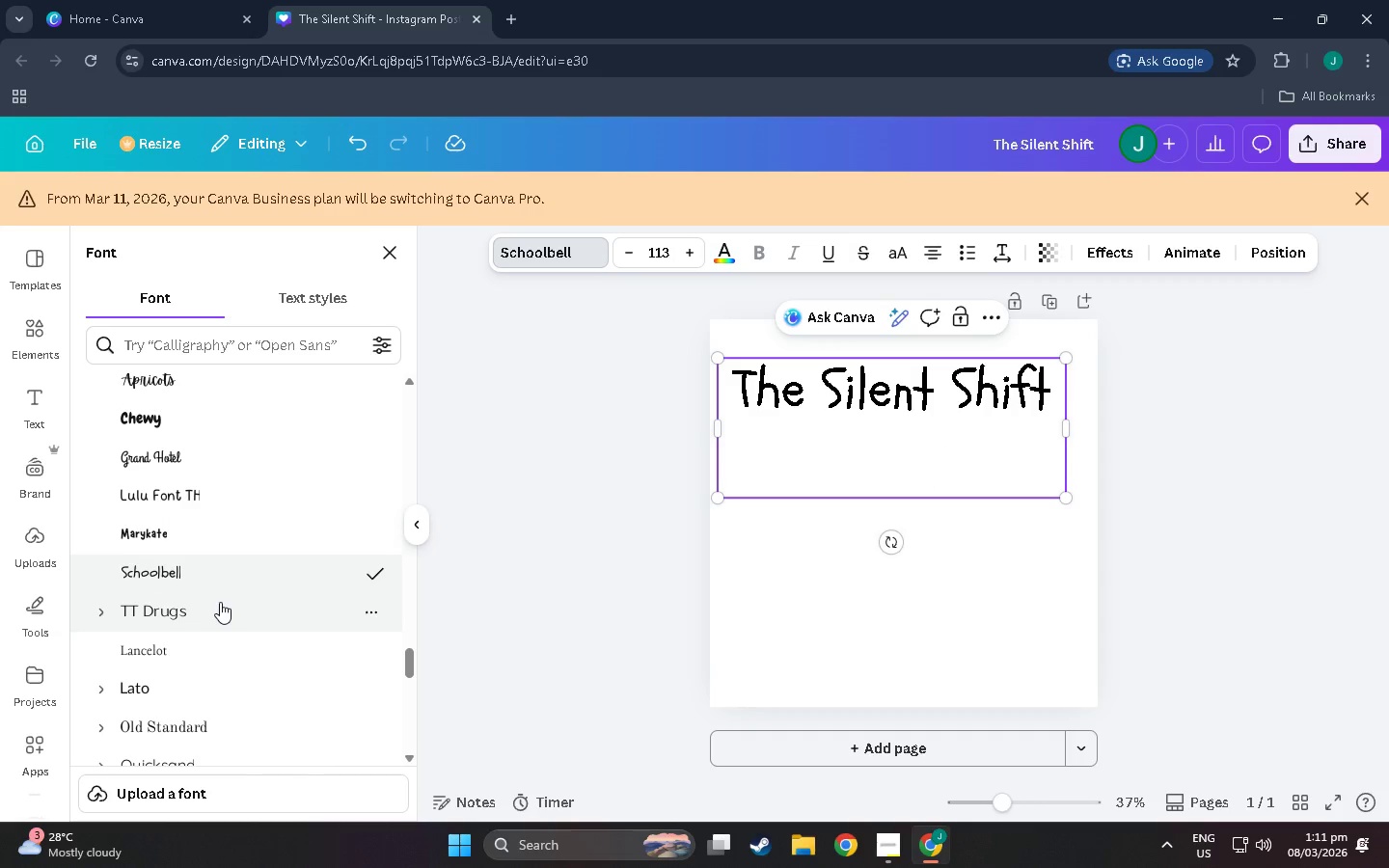 
left_click([220, 602])
 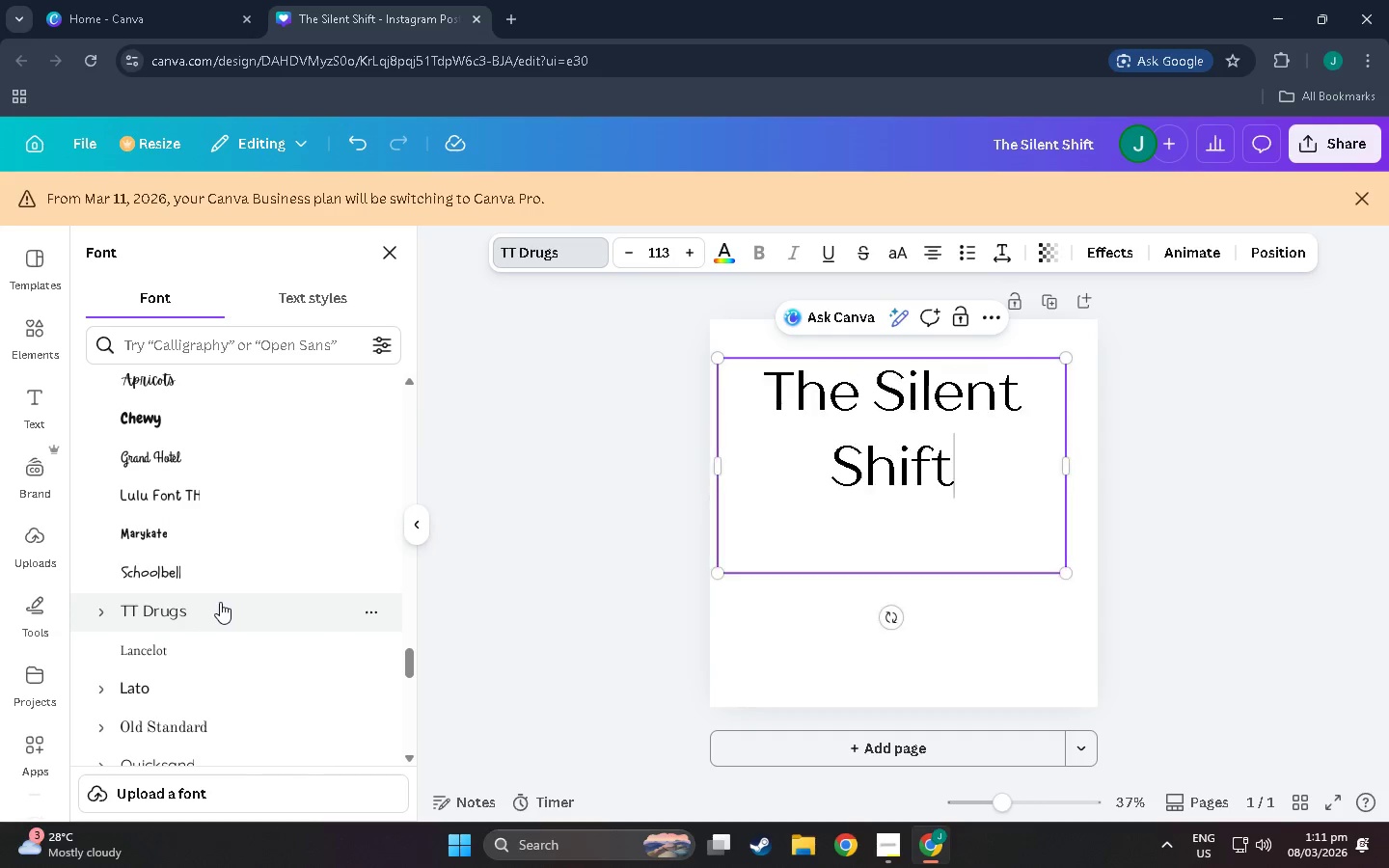 
scroll: coordinate [220, 602], scroll_direction: down, amount: 1.0
 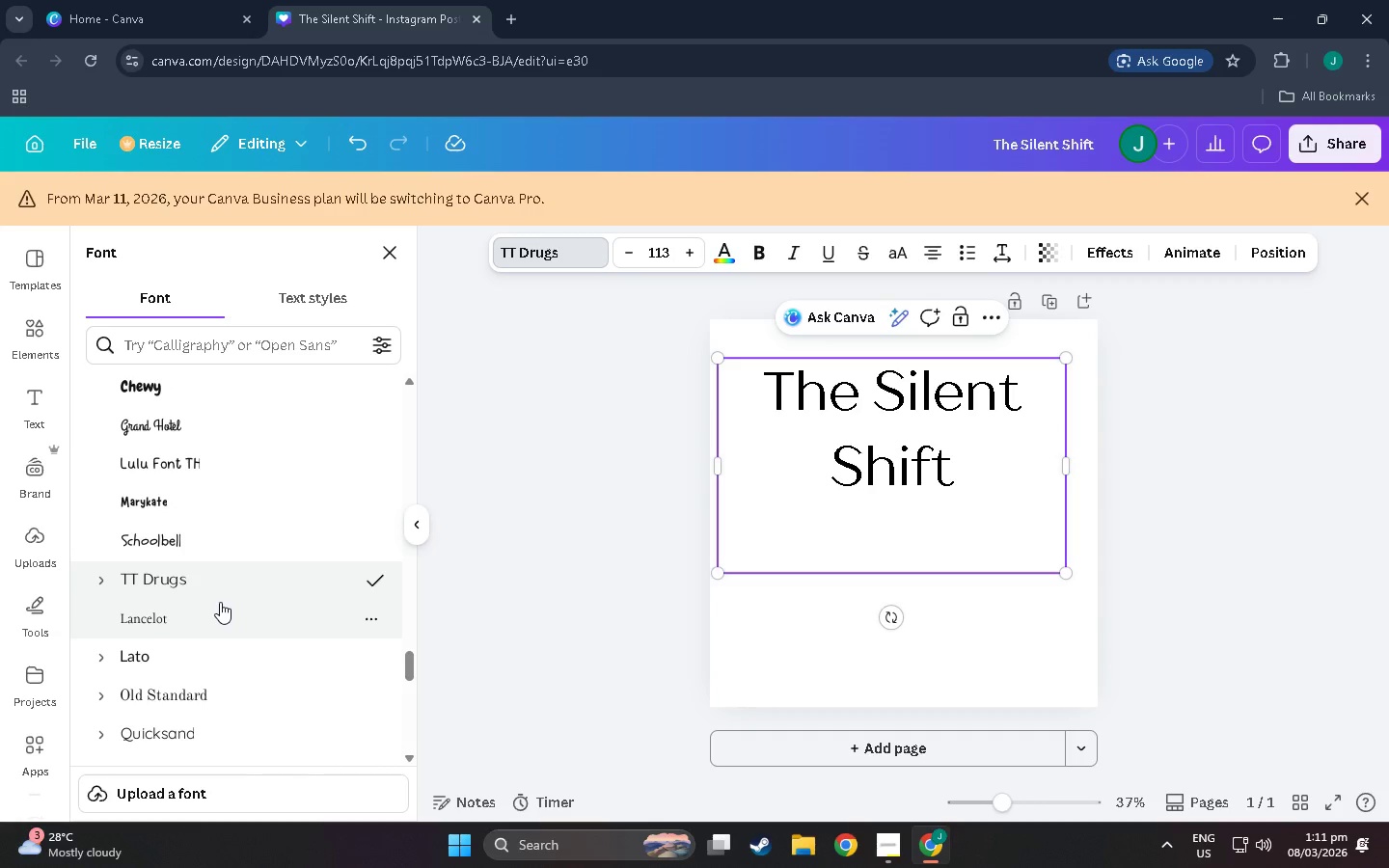 
left_click([220, 602])
 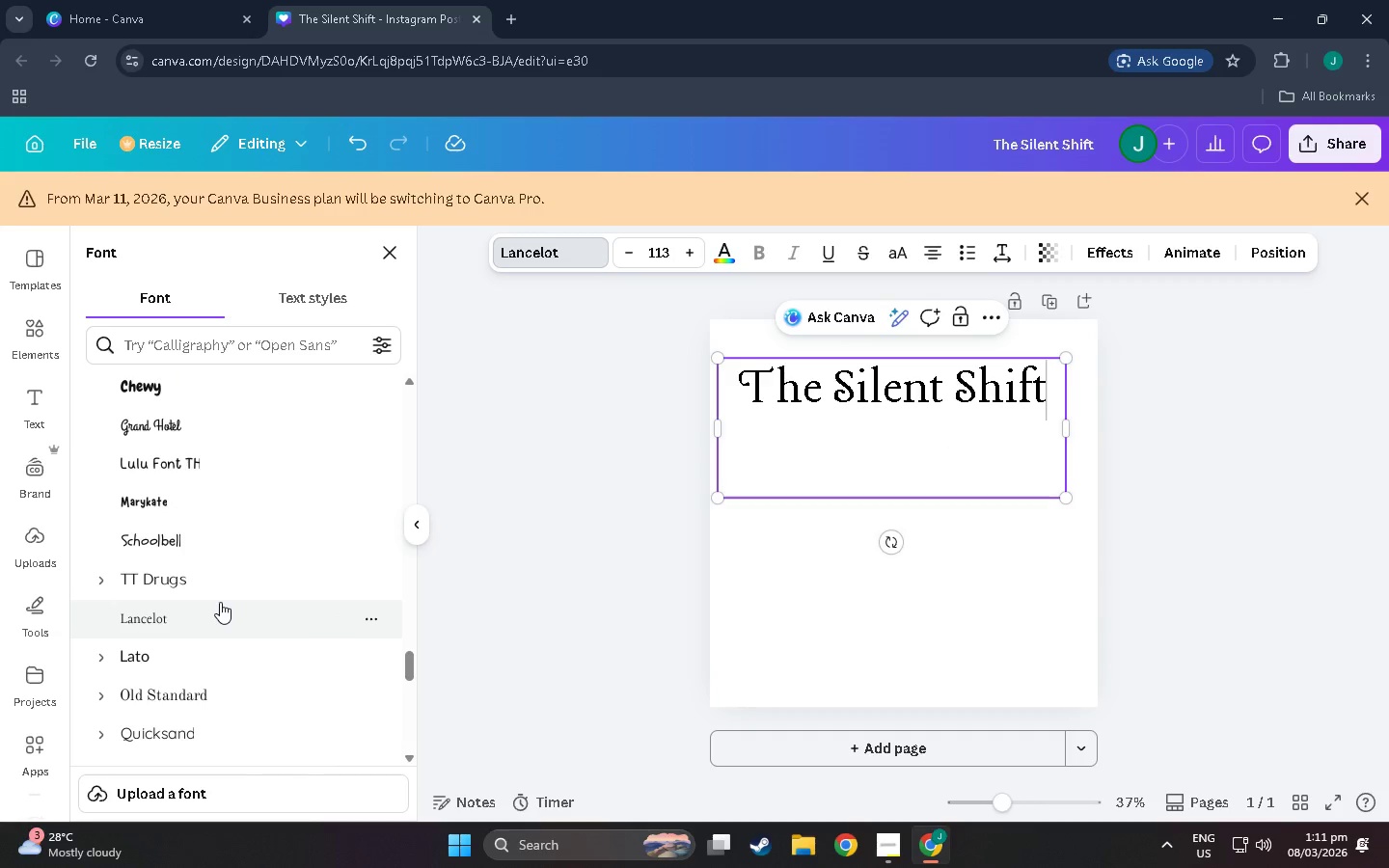 
key(Alt+Tab)